 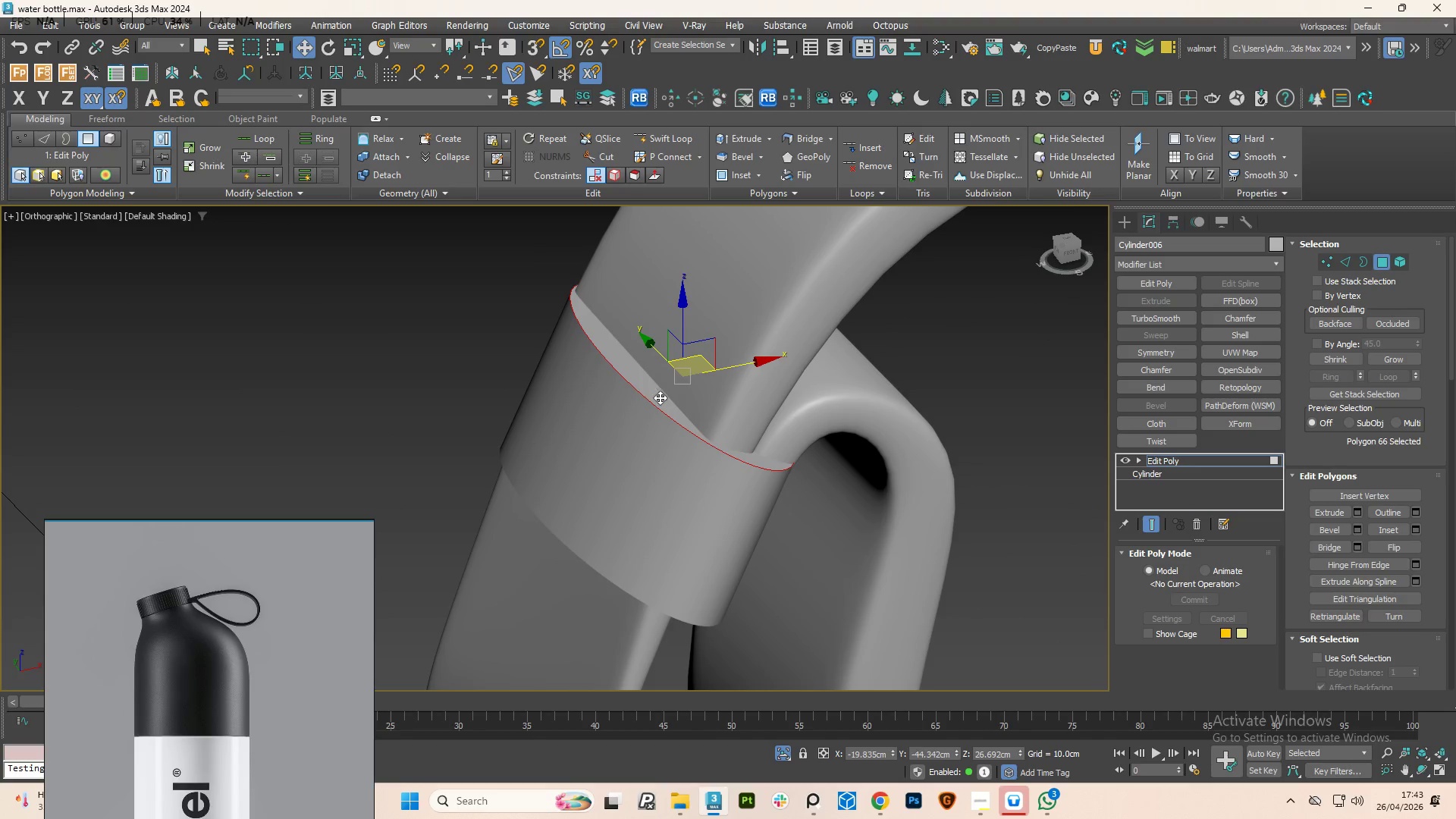 
scroll: coordinate [676, 455], scroll_direction: down, amount: 3.0
 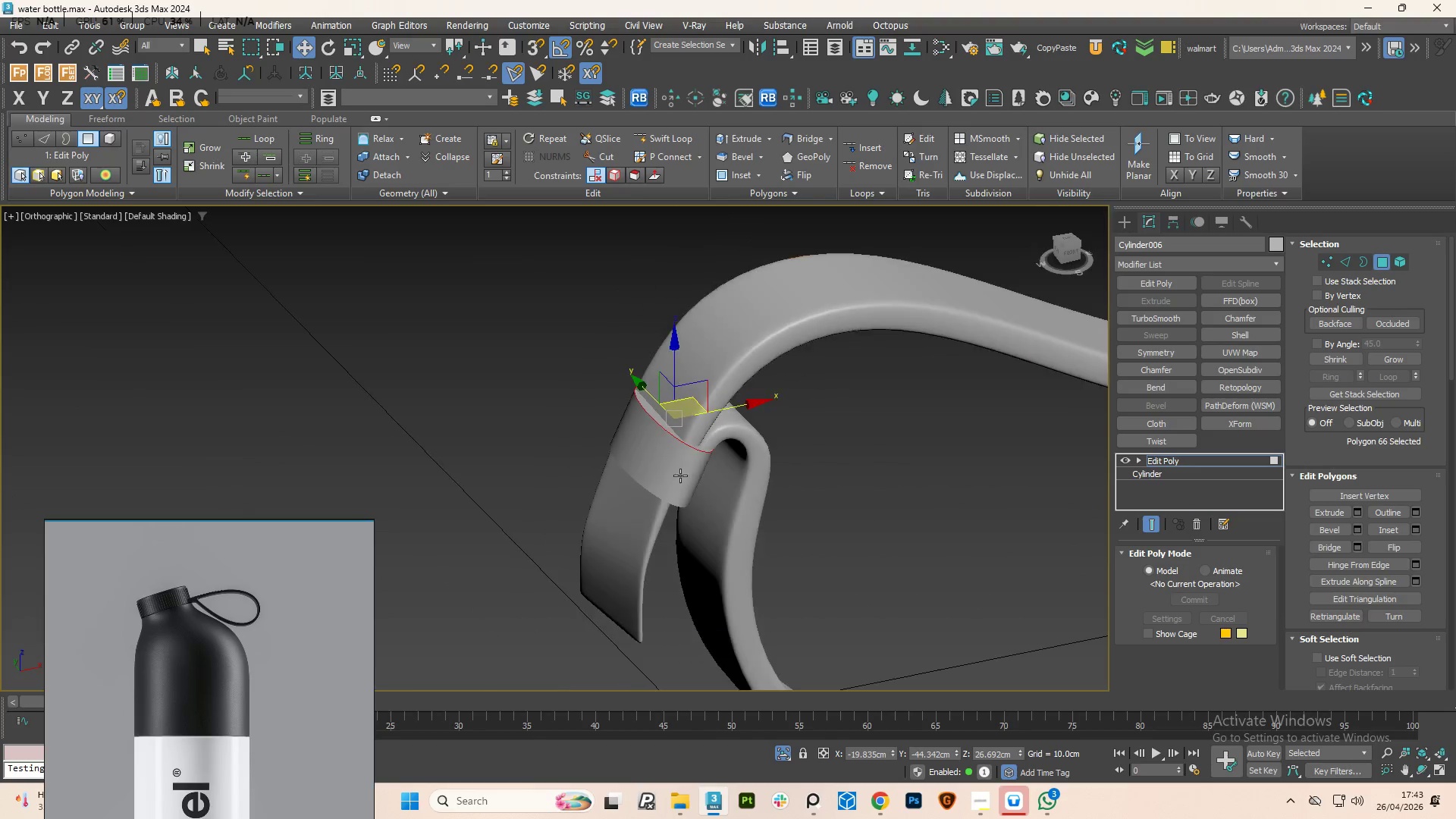 
hold_key(key=ControlLeft, duration=0.7)
left_click([632, 428])
 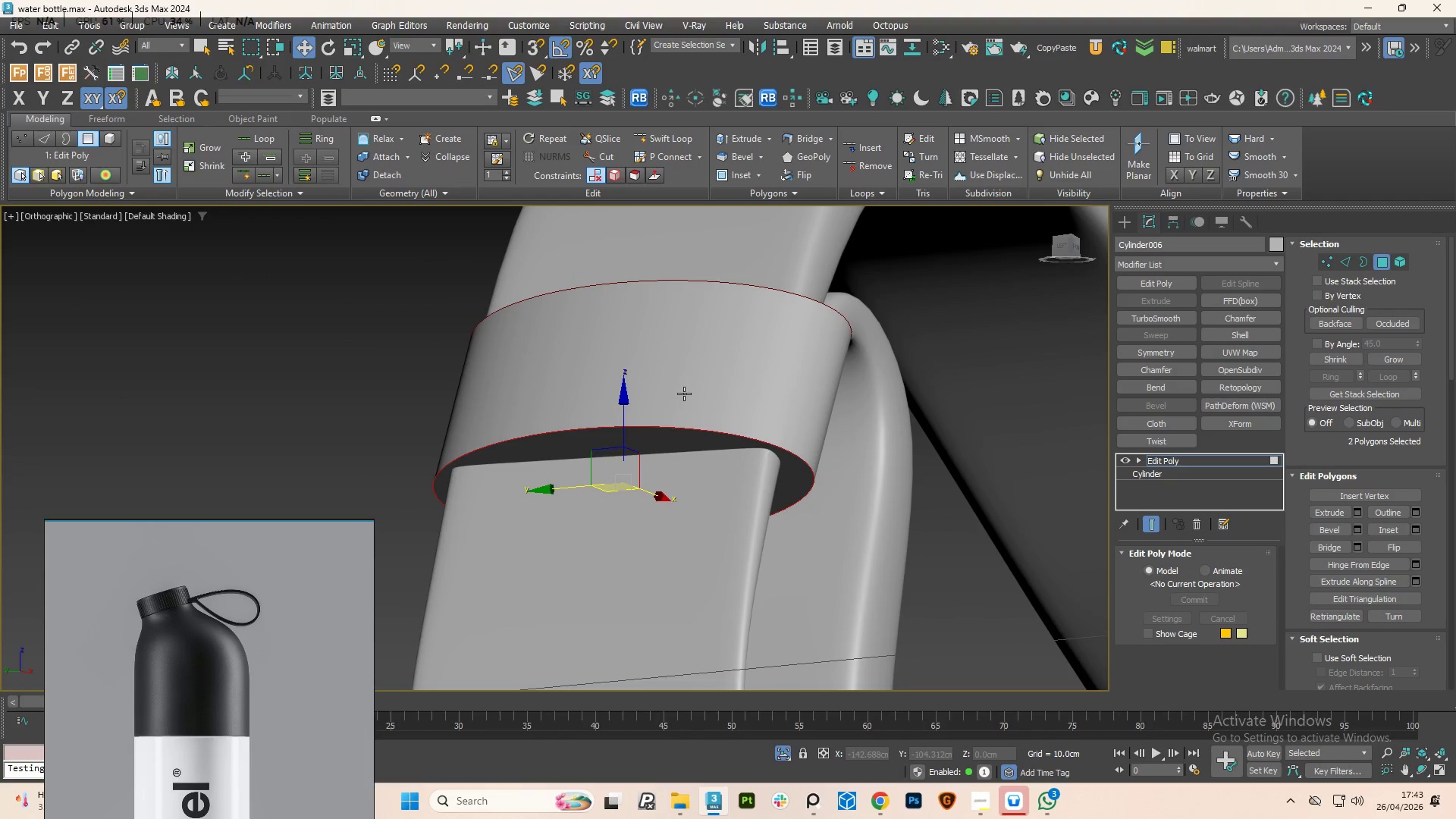 
scroll: coordinate [663, 465], scroll_direction: up, amount: 3.0
 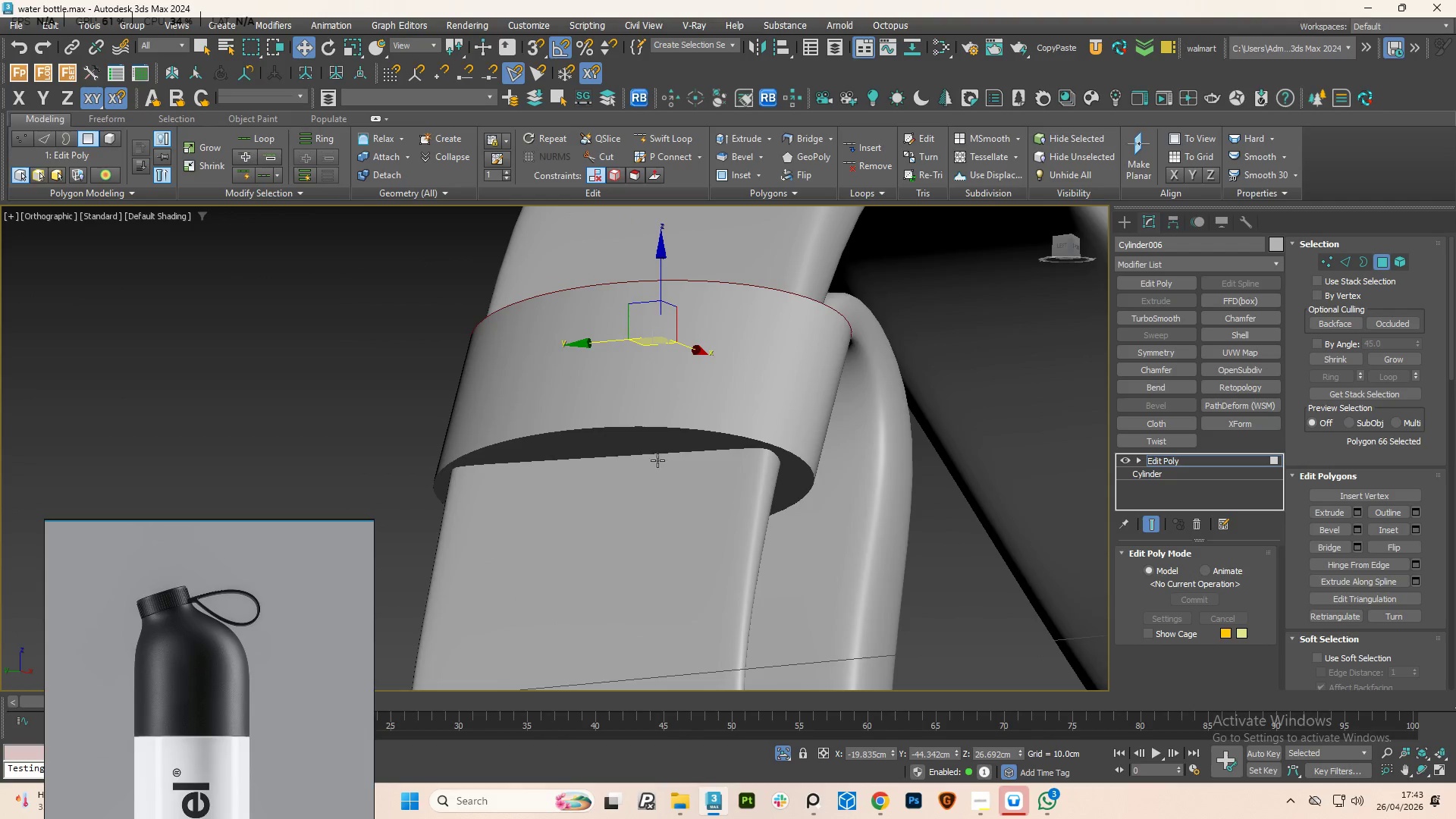 
key(Delete)
 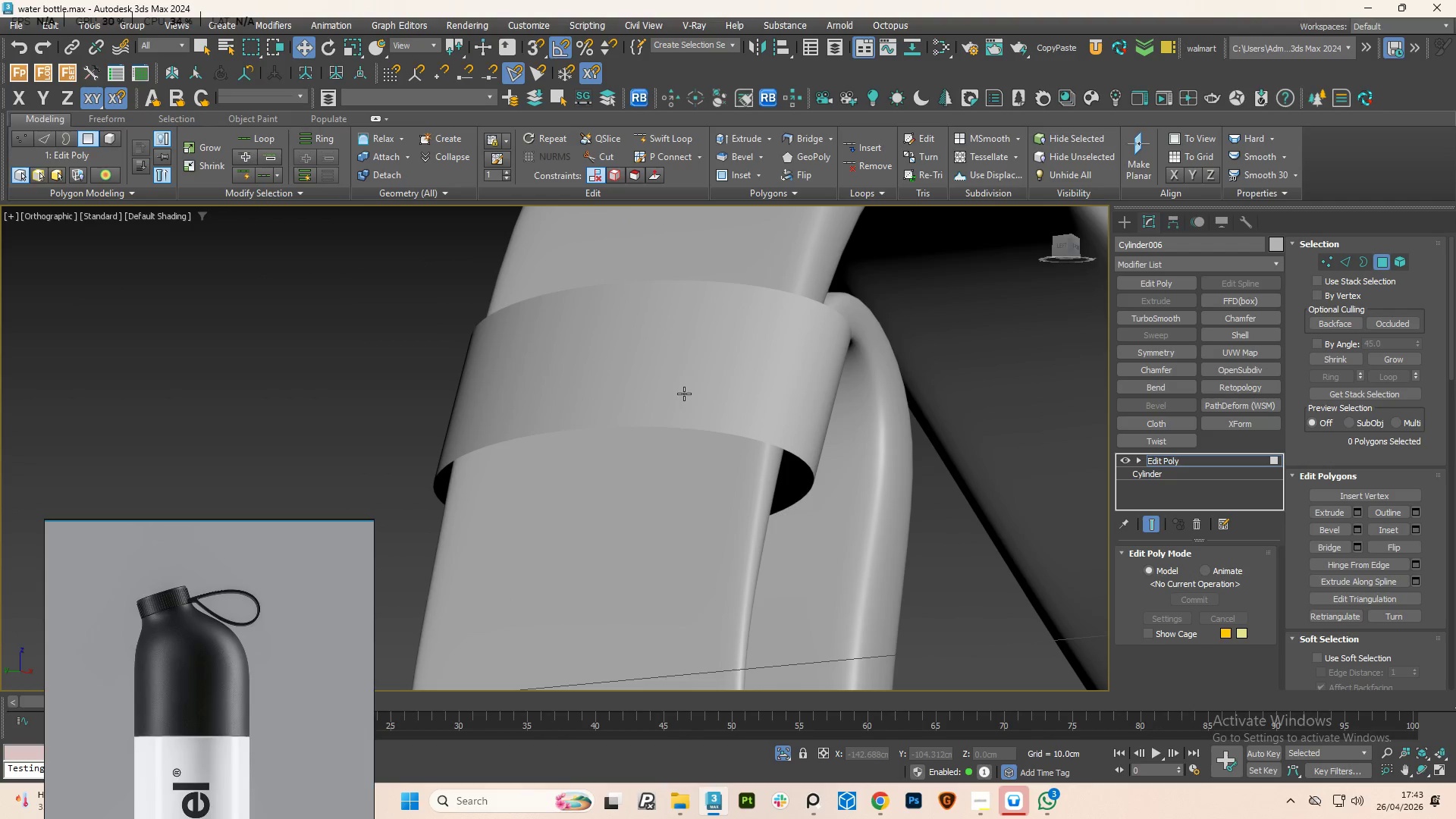 
hold_key(key=AltLeft, duration=3.91)
 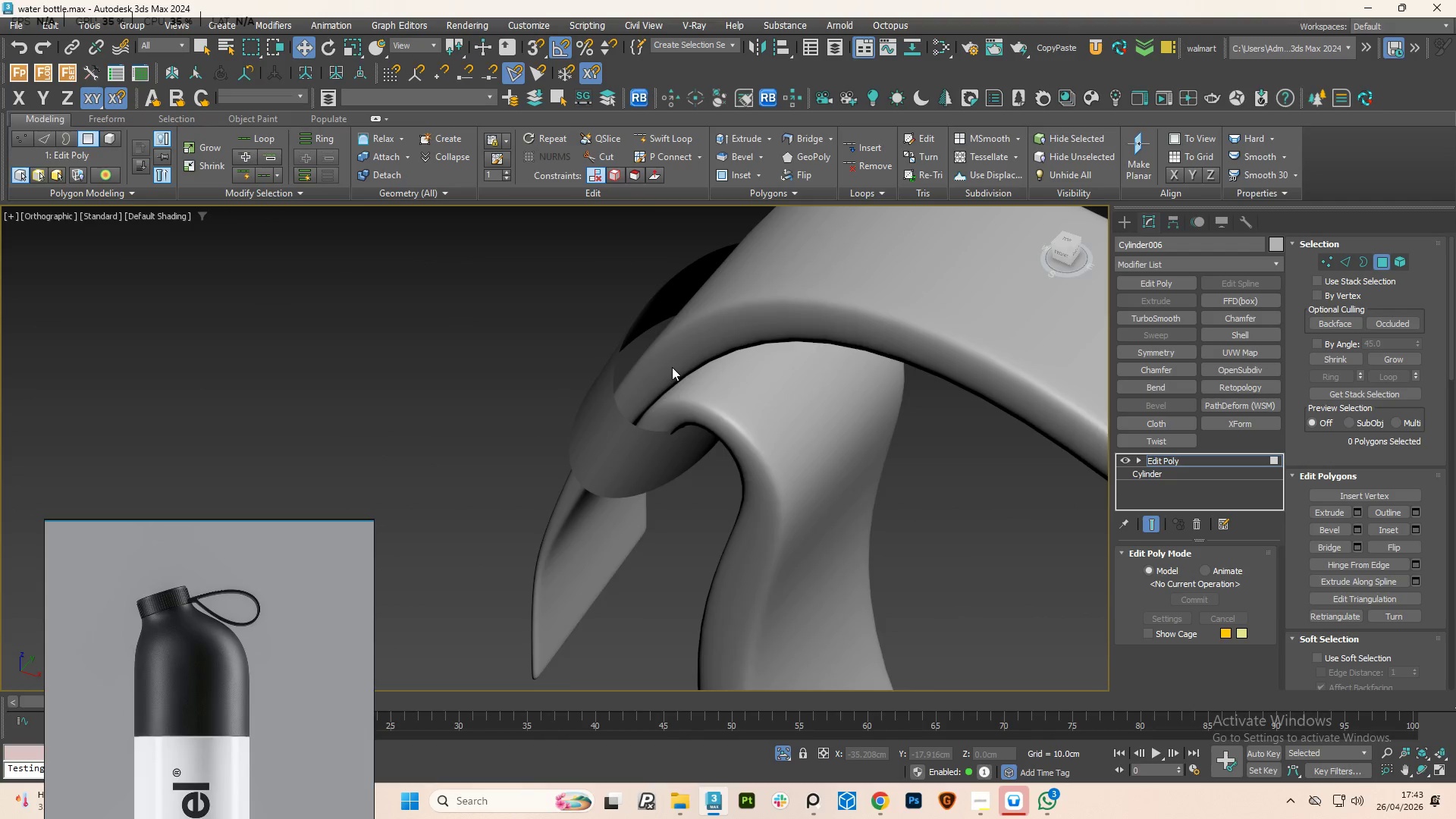 
scroll: coordinate [787, 275], scroll_direction: down, amount: 1.0
 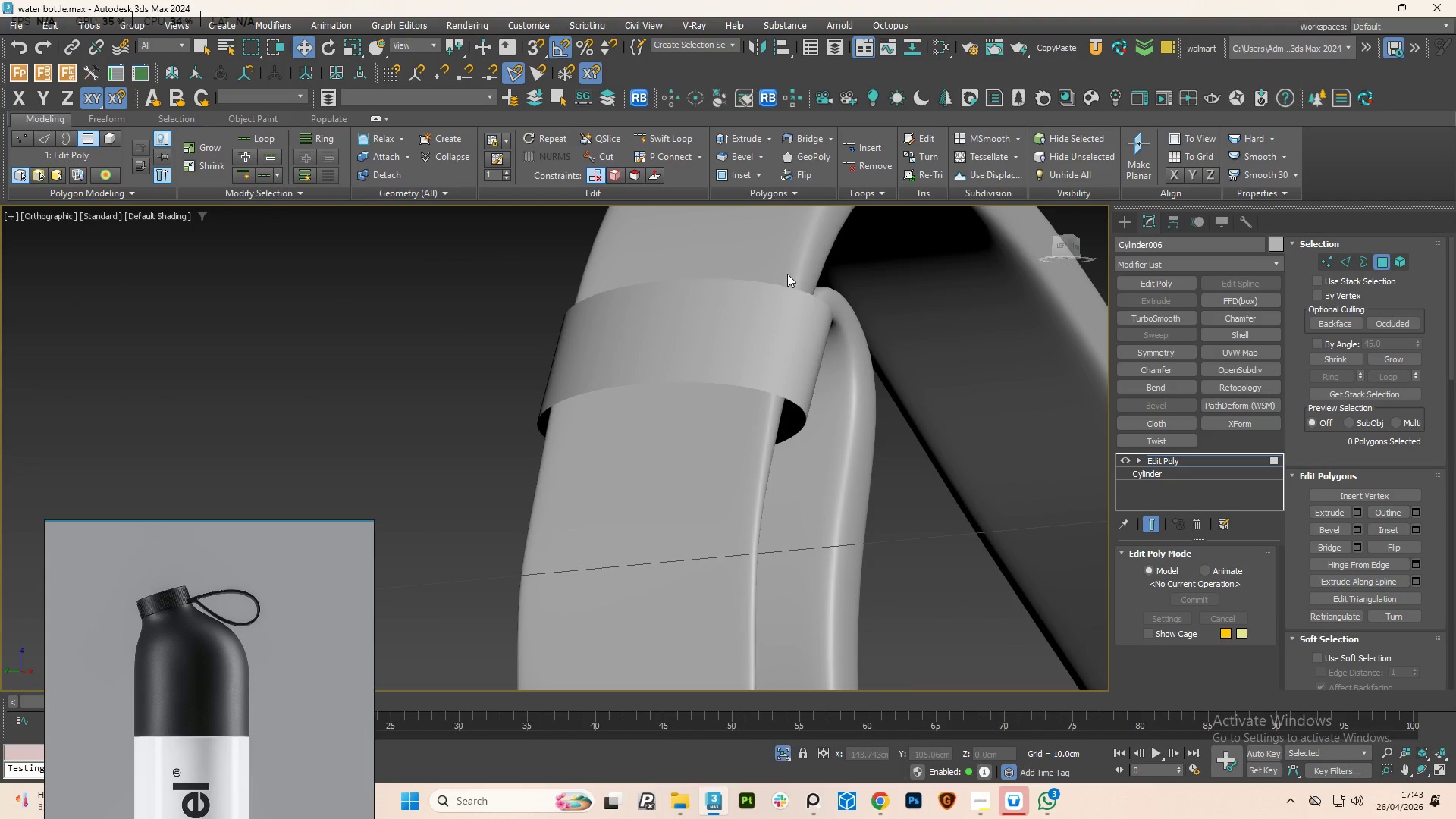 
hold_key(key=AltLeft, duration=5.03)
 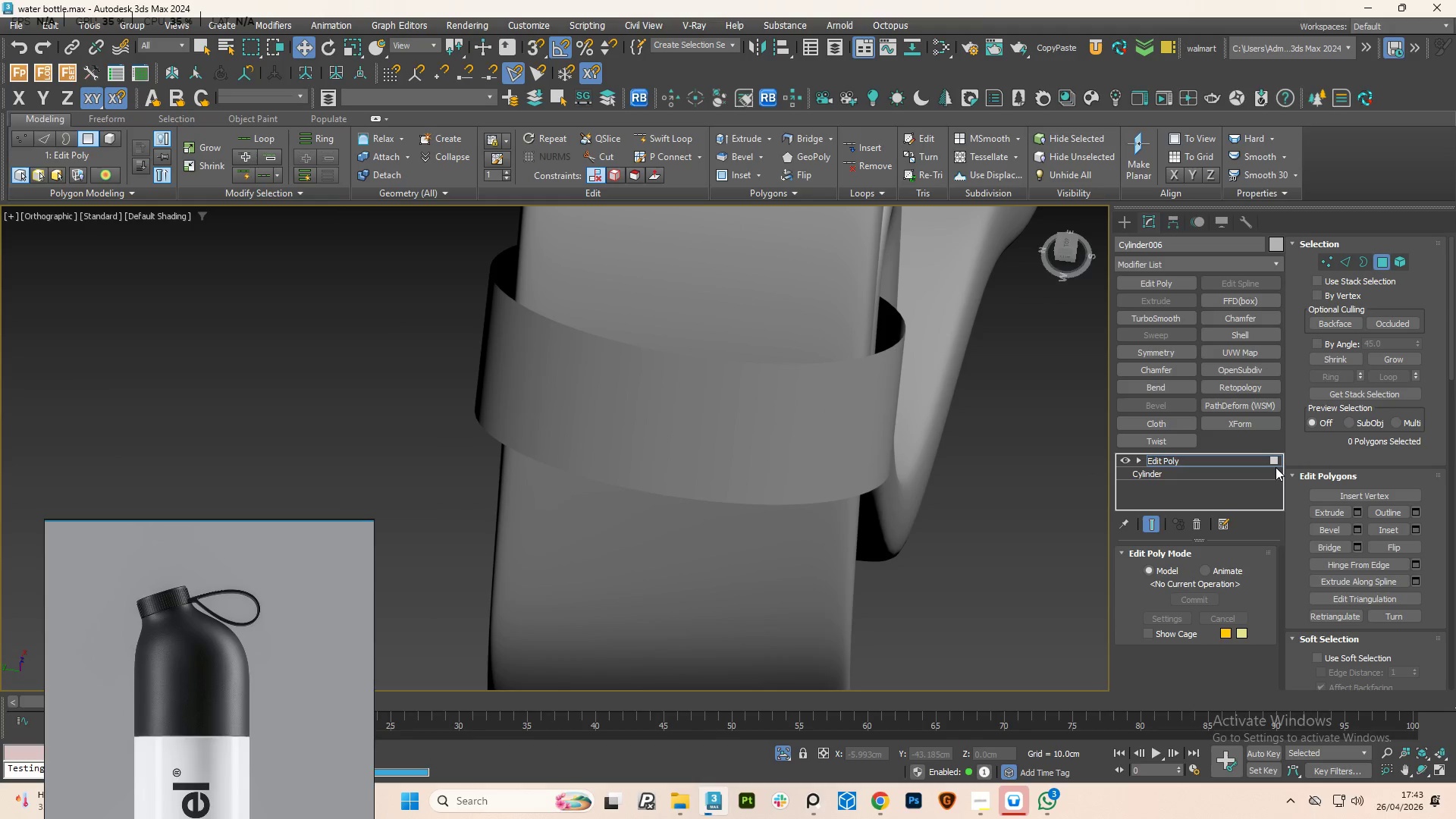 
scroll: coordinate [672, 372], scroll_direction: up, amount: 1.0
 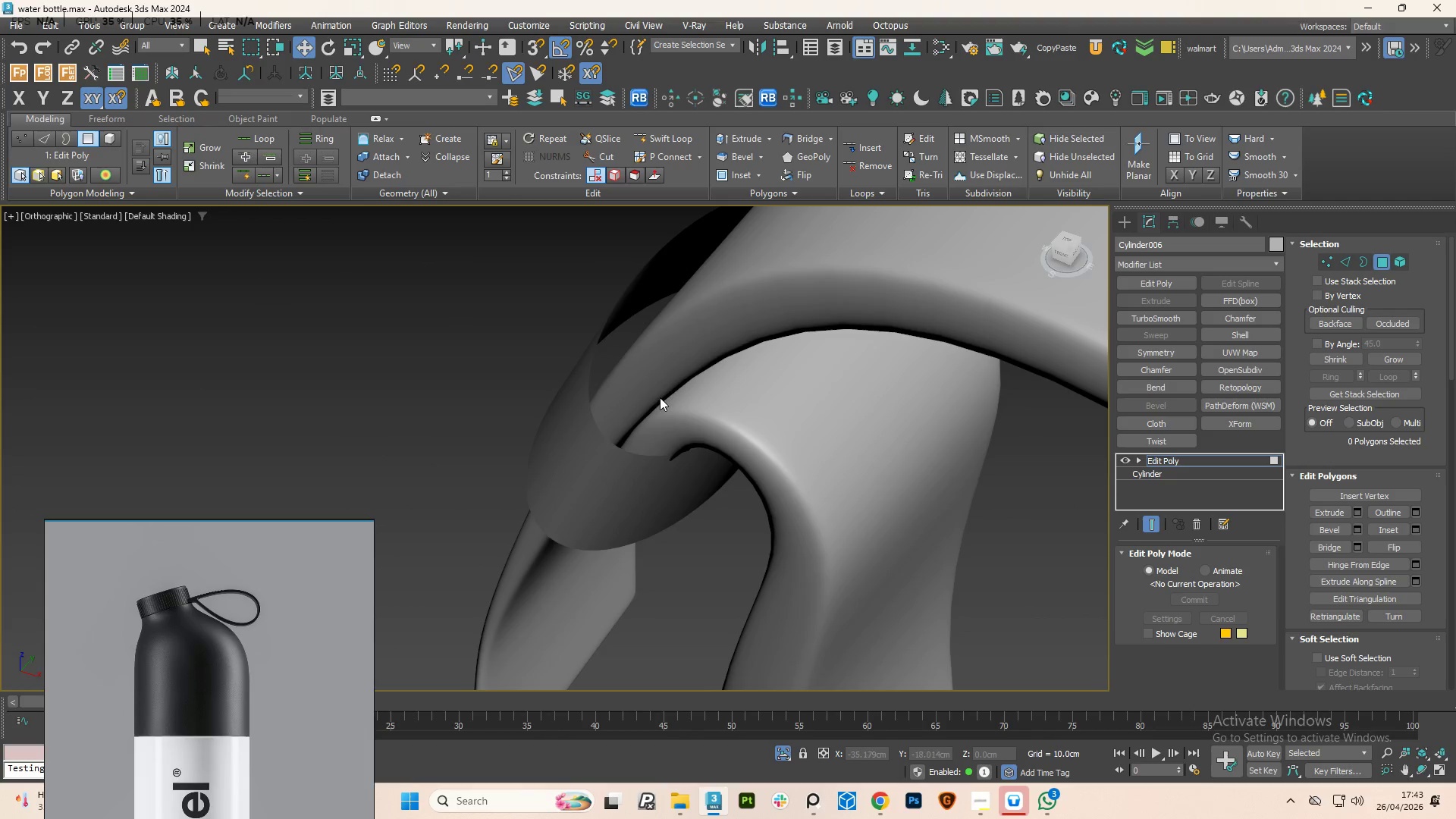 
key(4)
 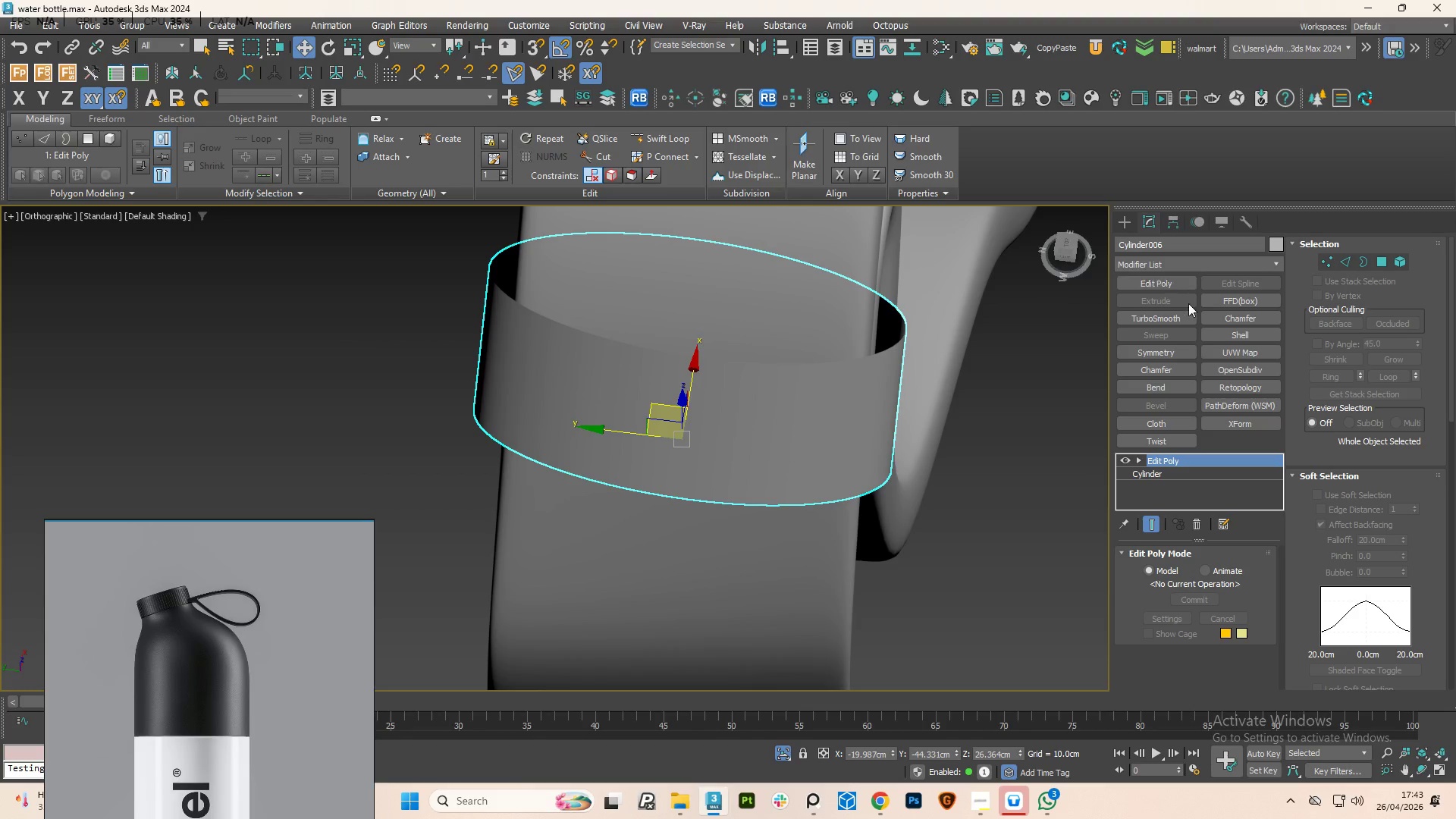 
wait(7.58)
 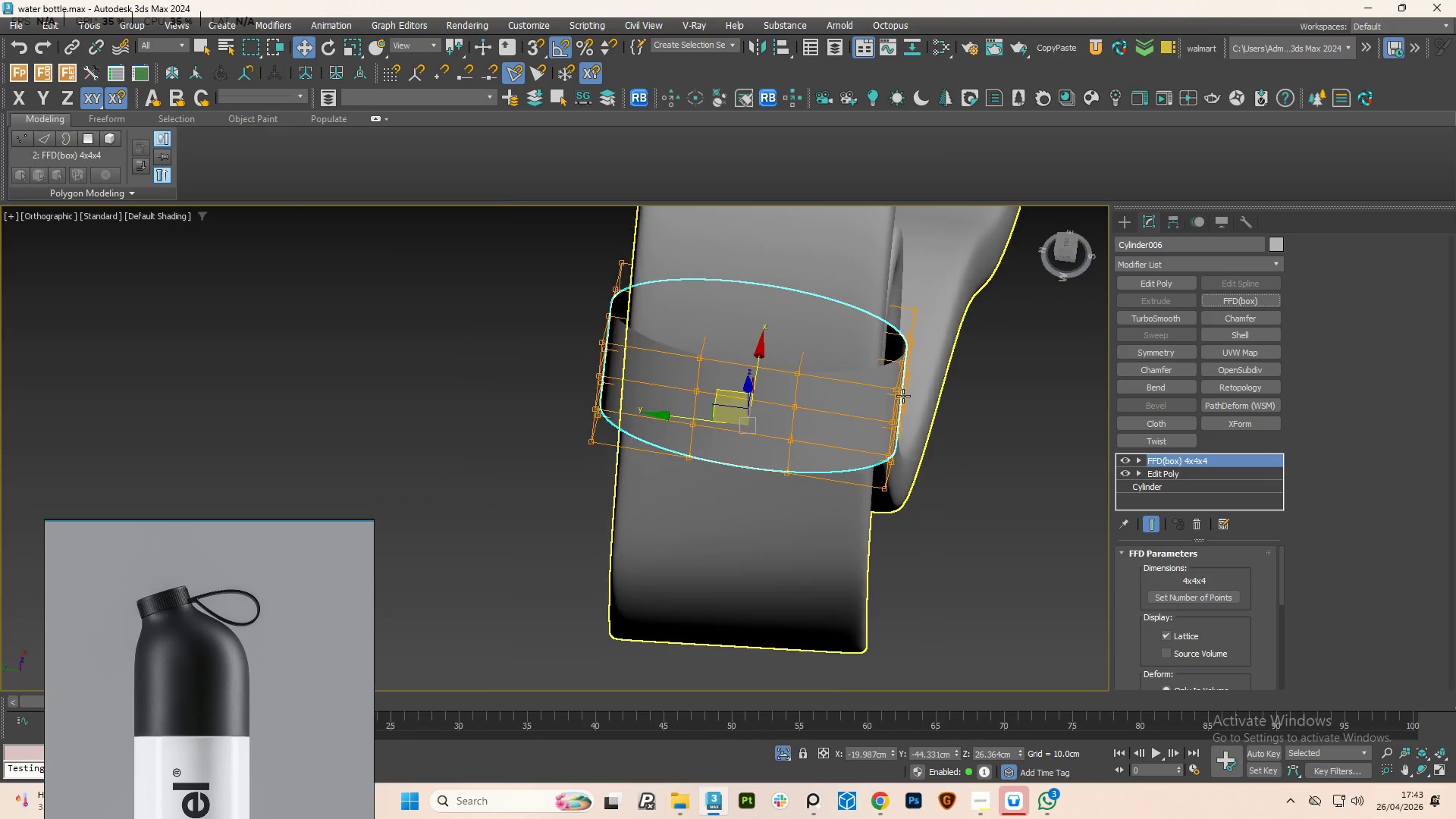 
hold_key(key=AltLeft, duration=1.84)
 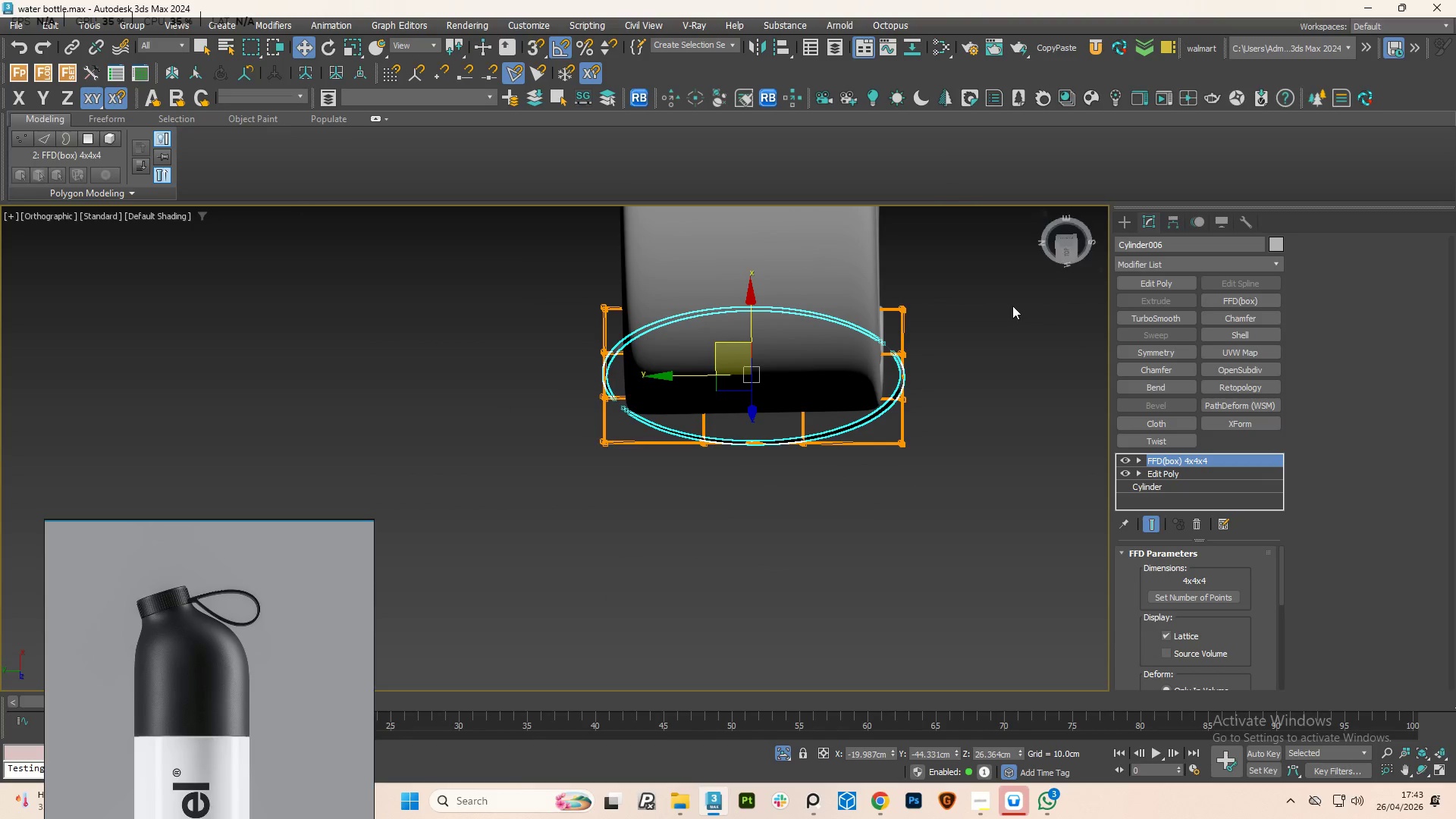 
scroll: coordinate [906, 392], scroll_direction: down, amount: 1.0
 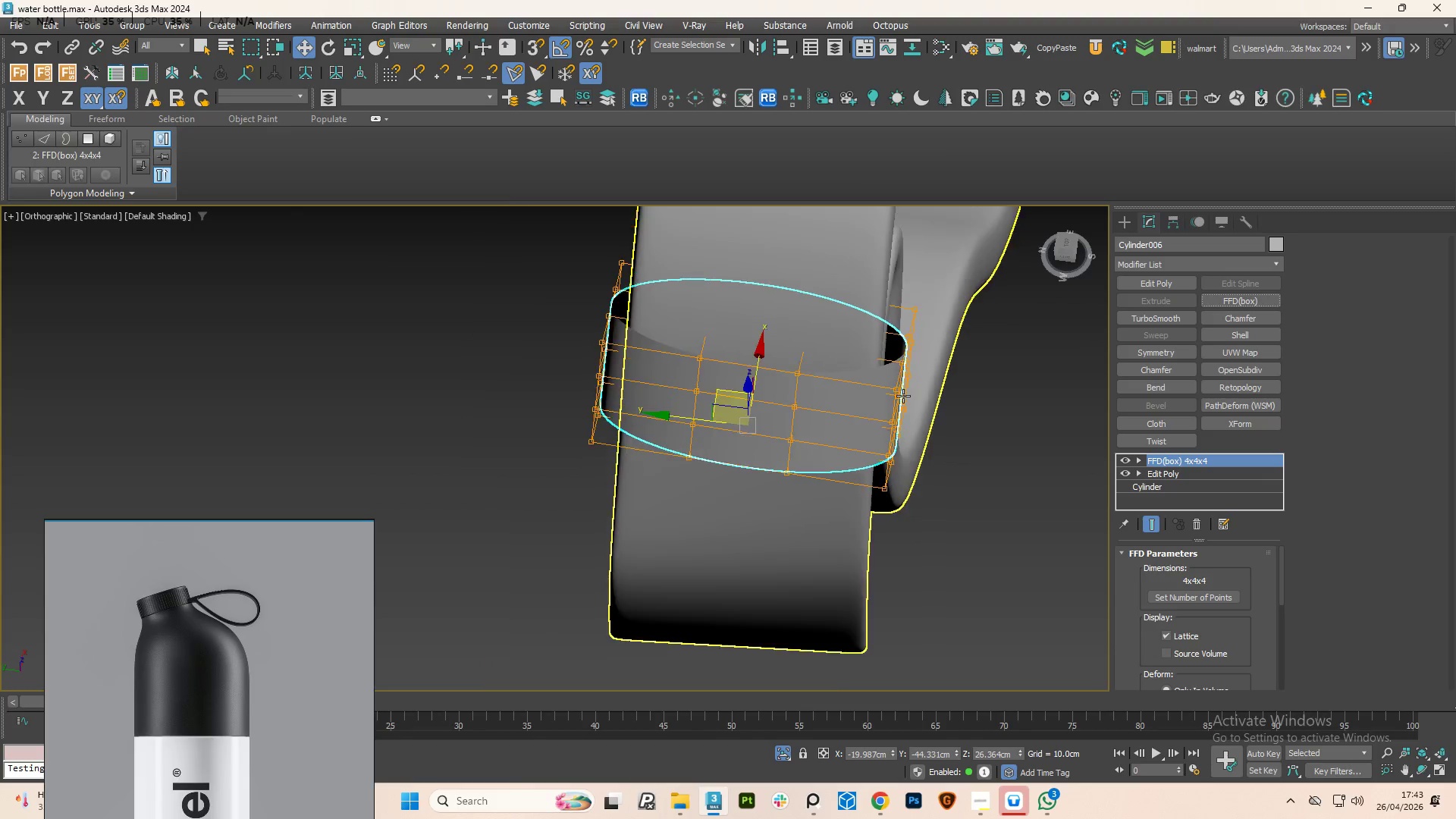 
scroll: coordinate [868, 346], scroll_direction: up, amount: 1.0
 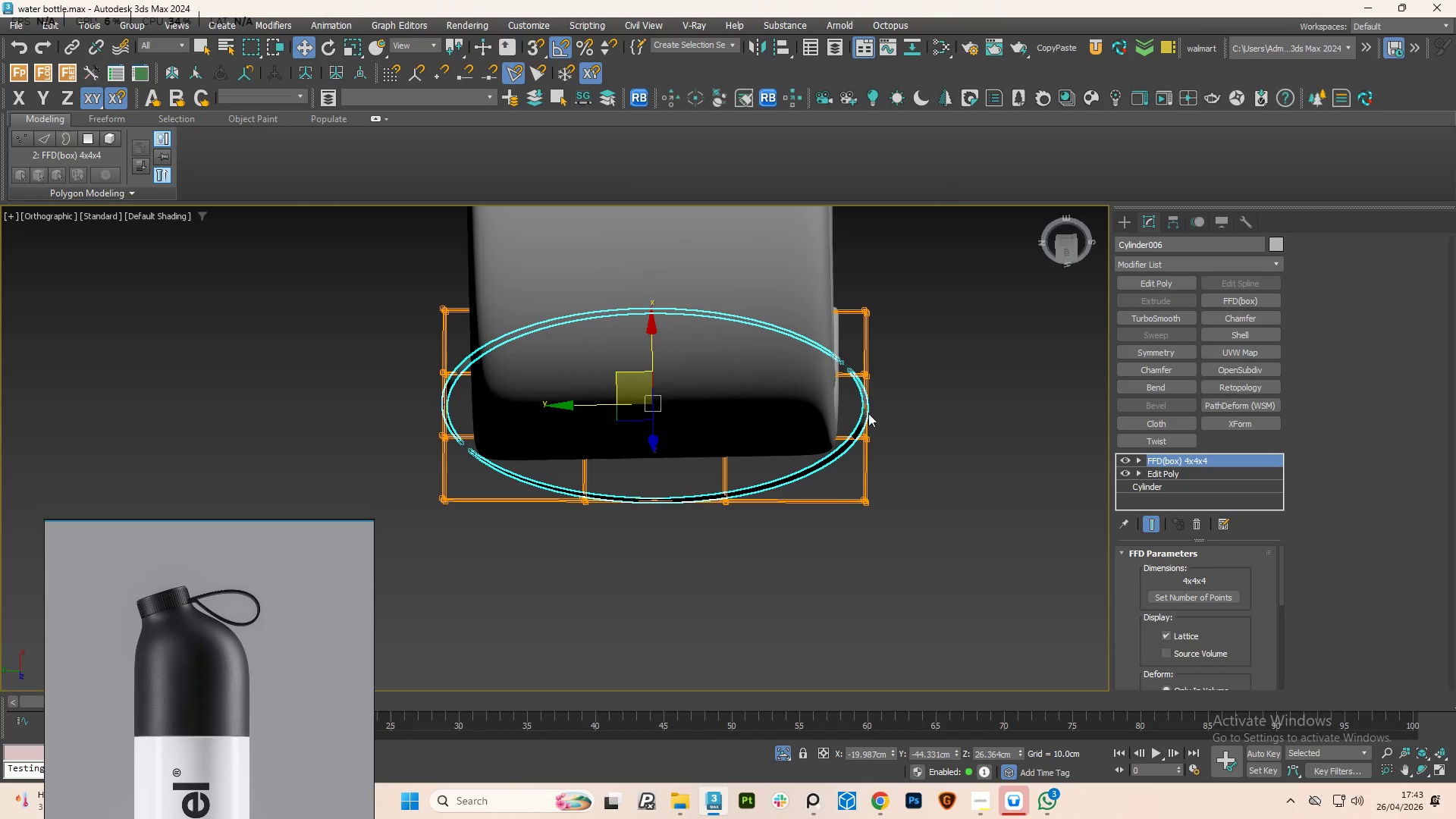 
key(1)
 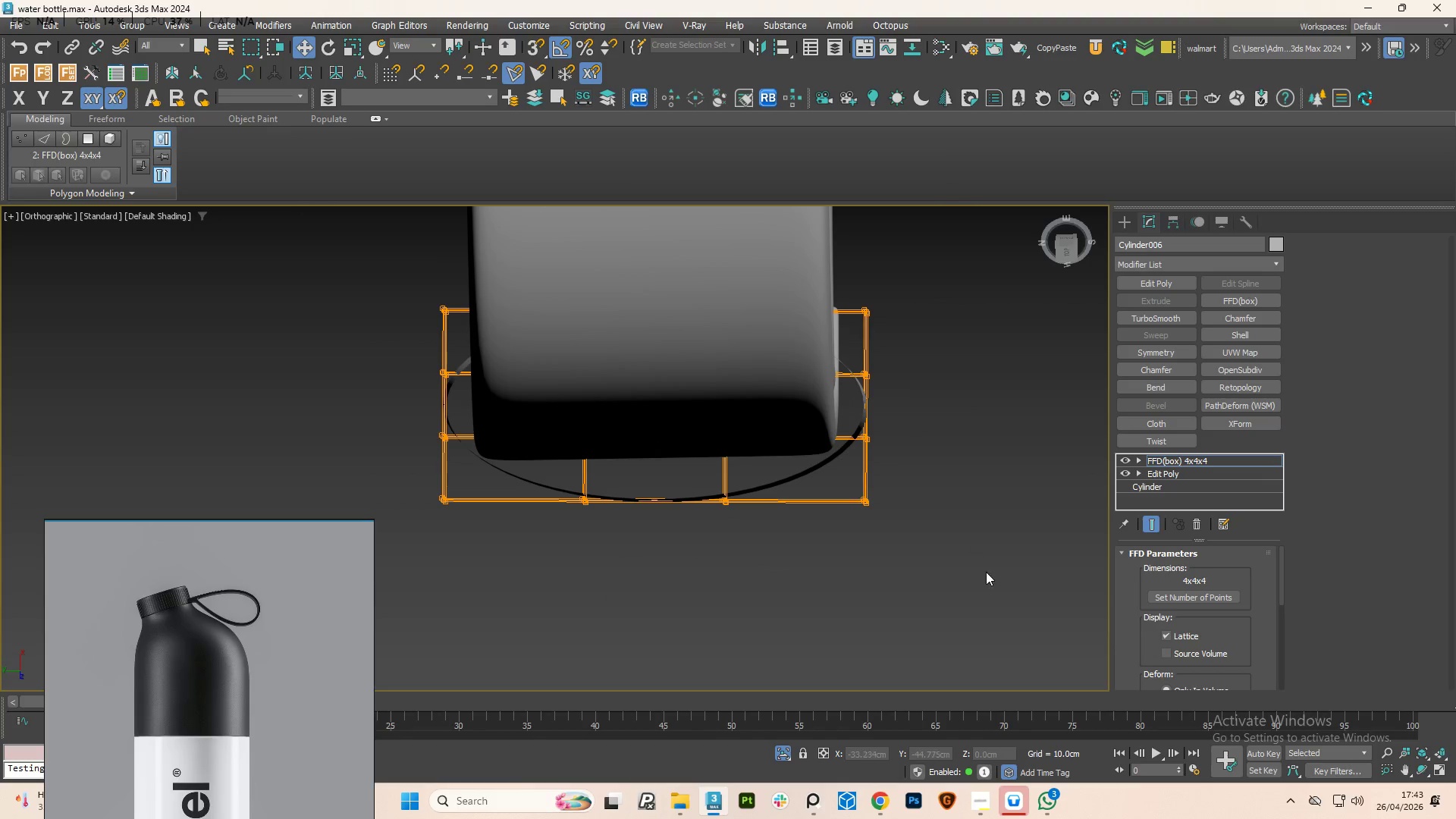 
left_click_drag(start_coordinate=[985, 576], to_coordinate=[846, 269])
 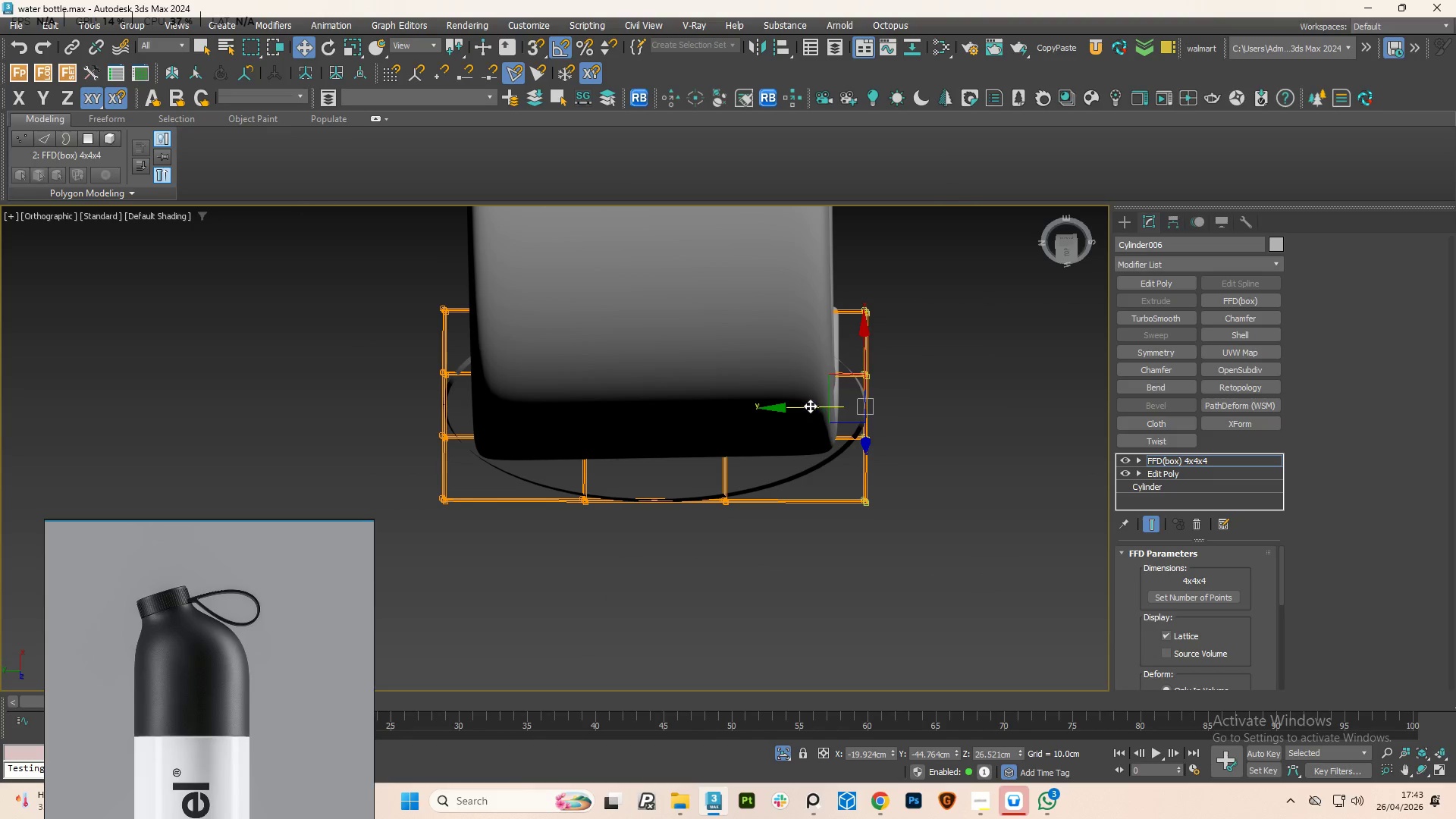 
left_click_drag(start_coordinate=[807, 405], to_coordinate=[792, 405])
 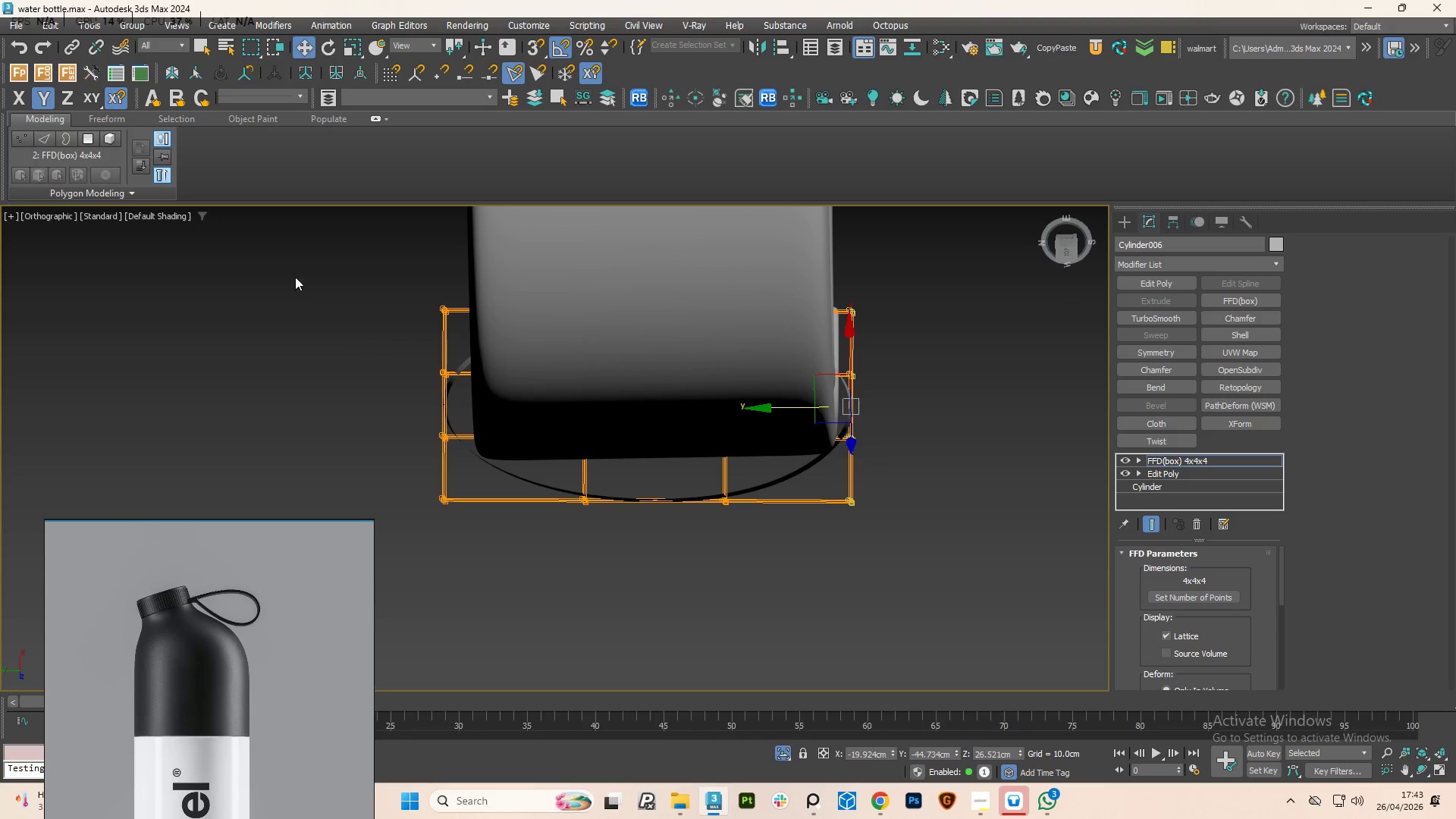 
left_click_drag(start_coordinate=[309, 243], to_coordinate=[467, 559])
 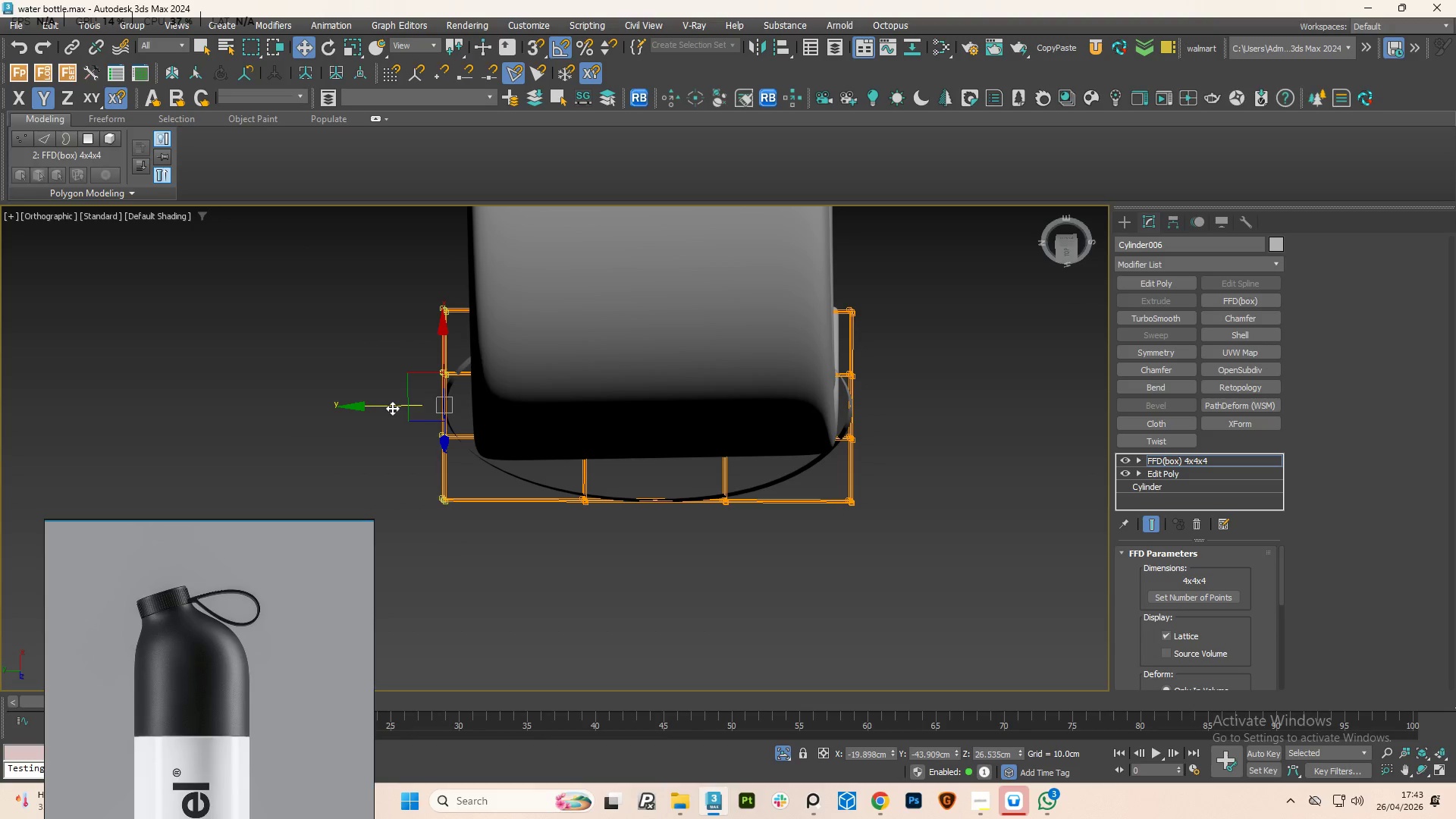 
left_click_drag(start_coordinate=[392, 408], to_coordinate=[411, 410])
 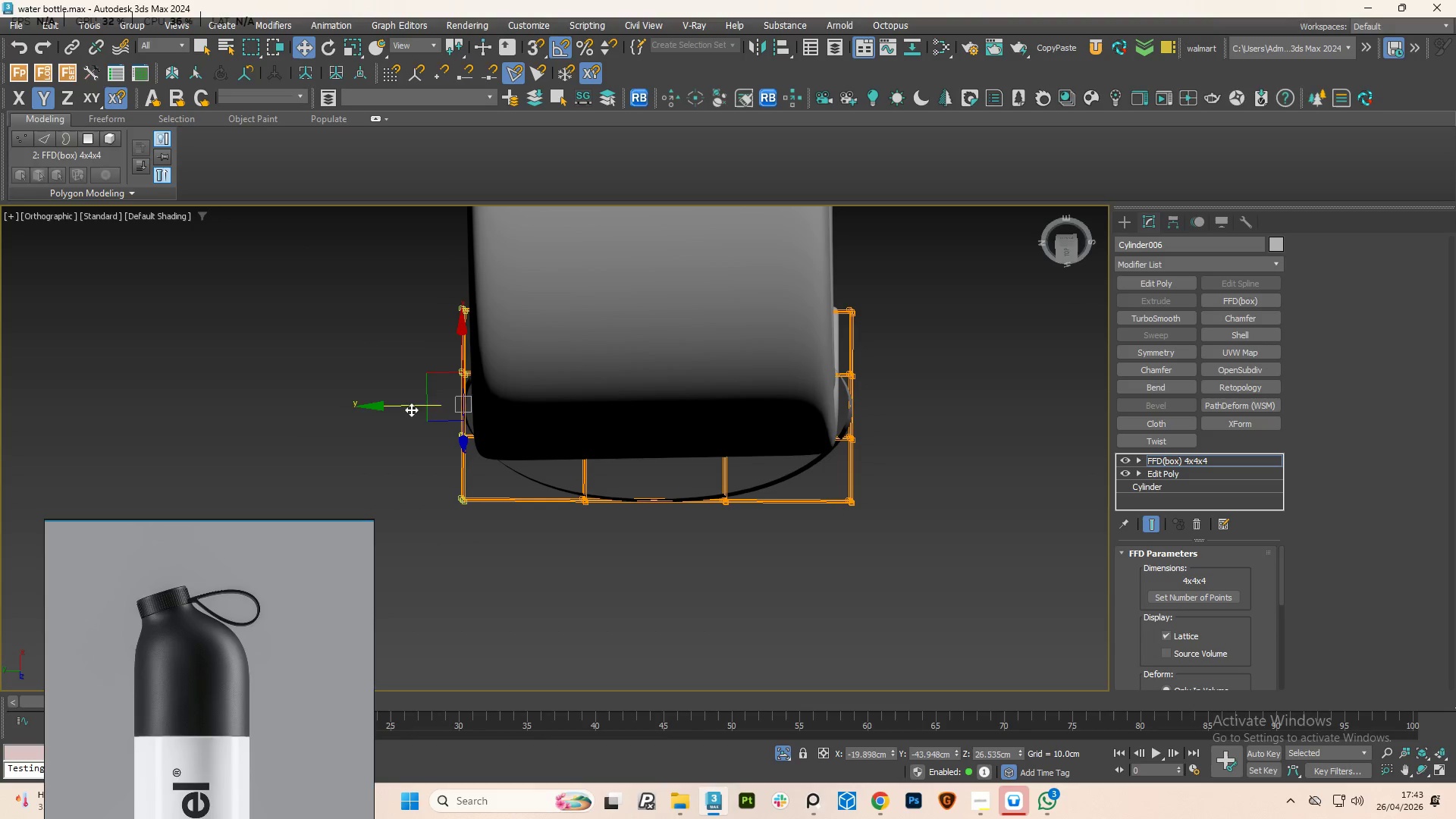 
hold_key(key=AltLeft, duration=5.3)
 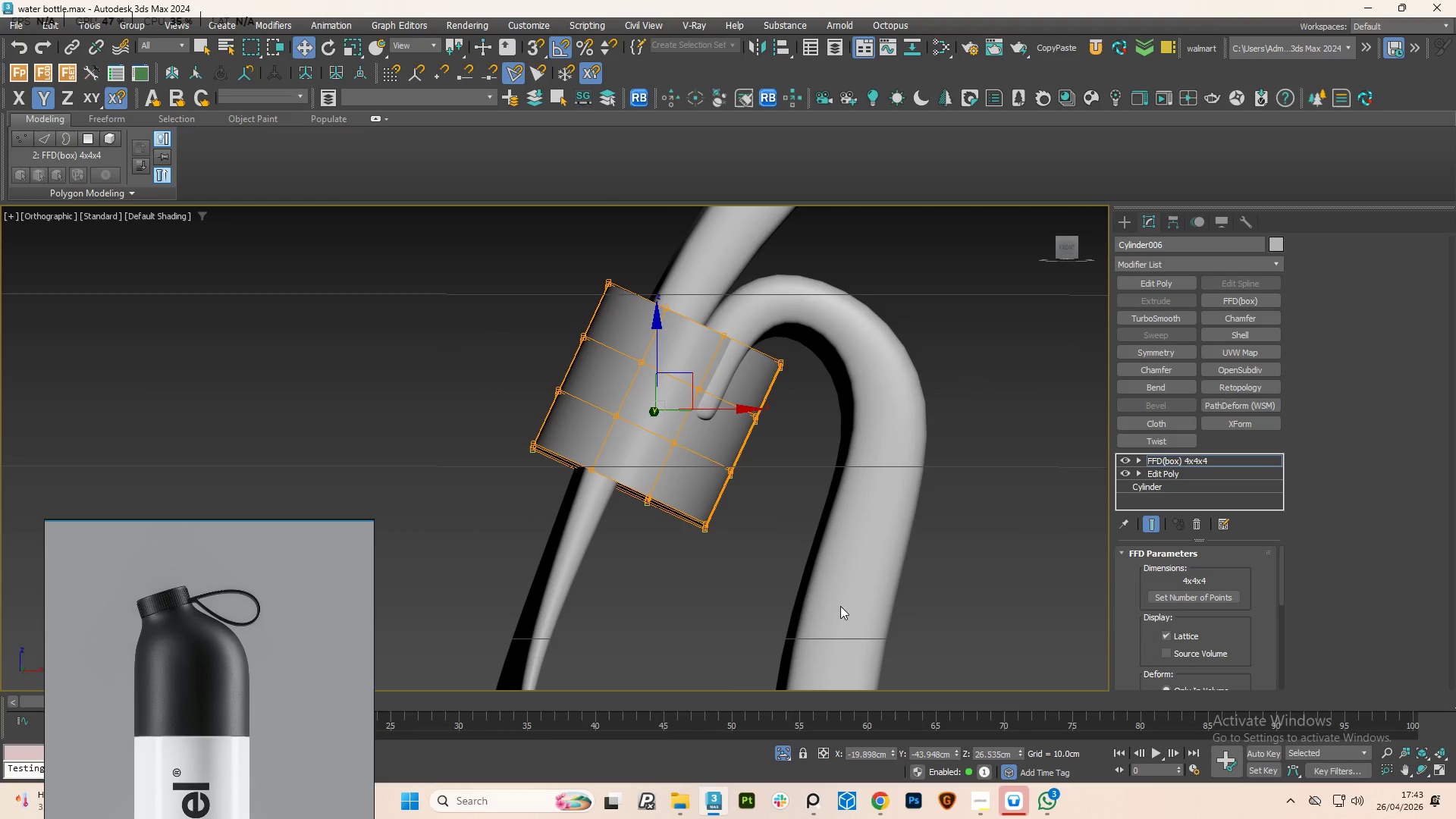 
left_click_drag(start_coordinate=[835, 617], to_coordinate=[696, 284])
 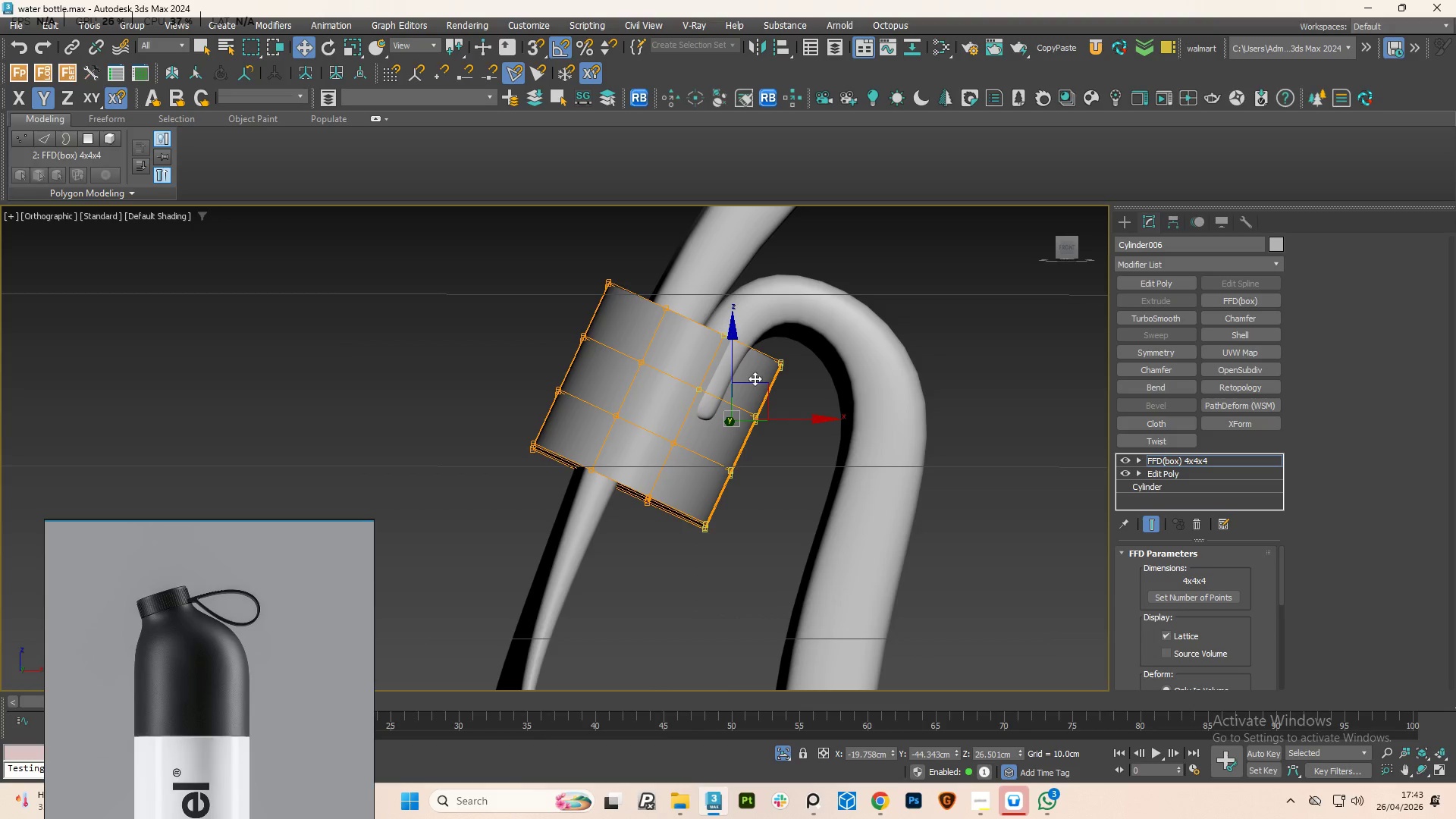 
hold_key(key=ControlLeft, duration=1.06)
left_click_drag(start_coordinate=[766, 617], to_coordinate=[646, 419])
 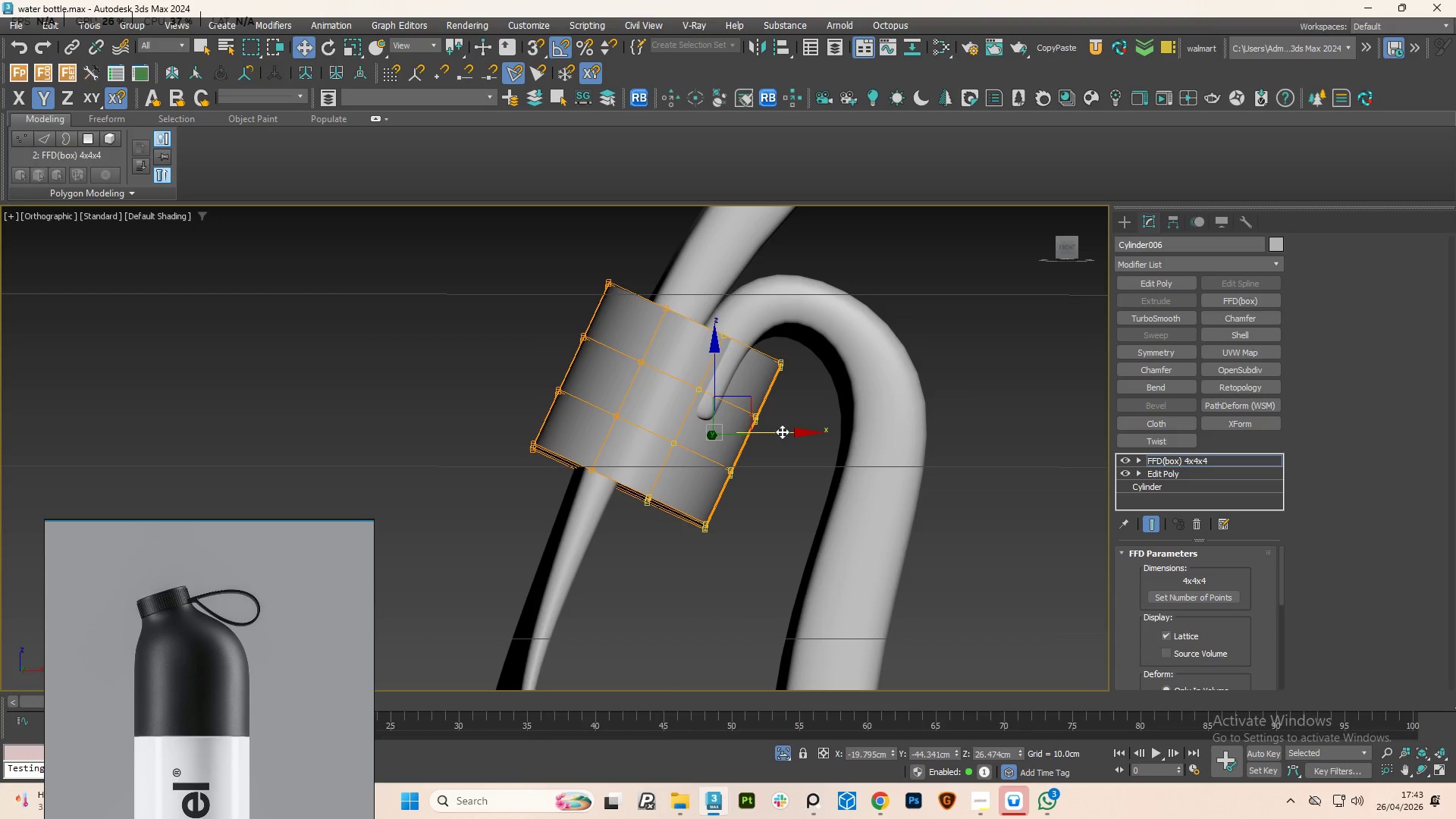 
left_click_drag(start_coordinate=[780, 431], to_coordinate=[794, 437])
 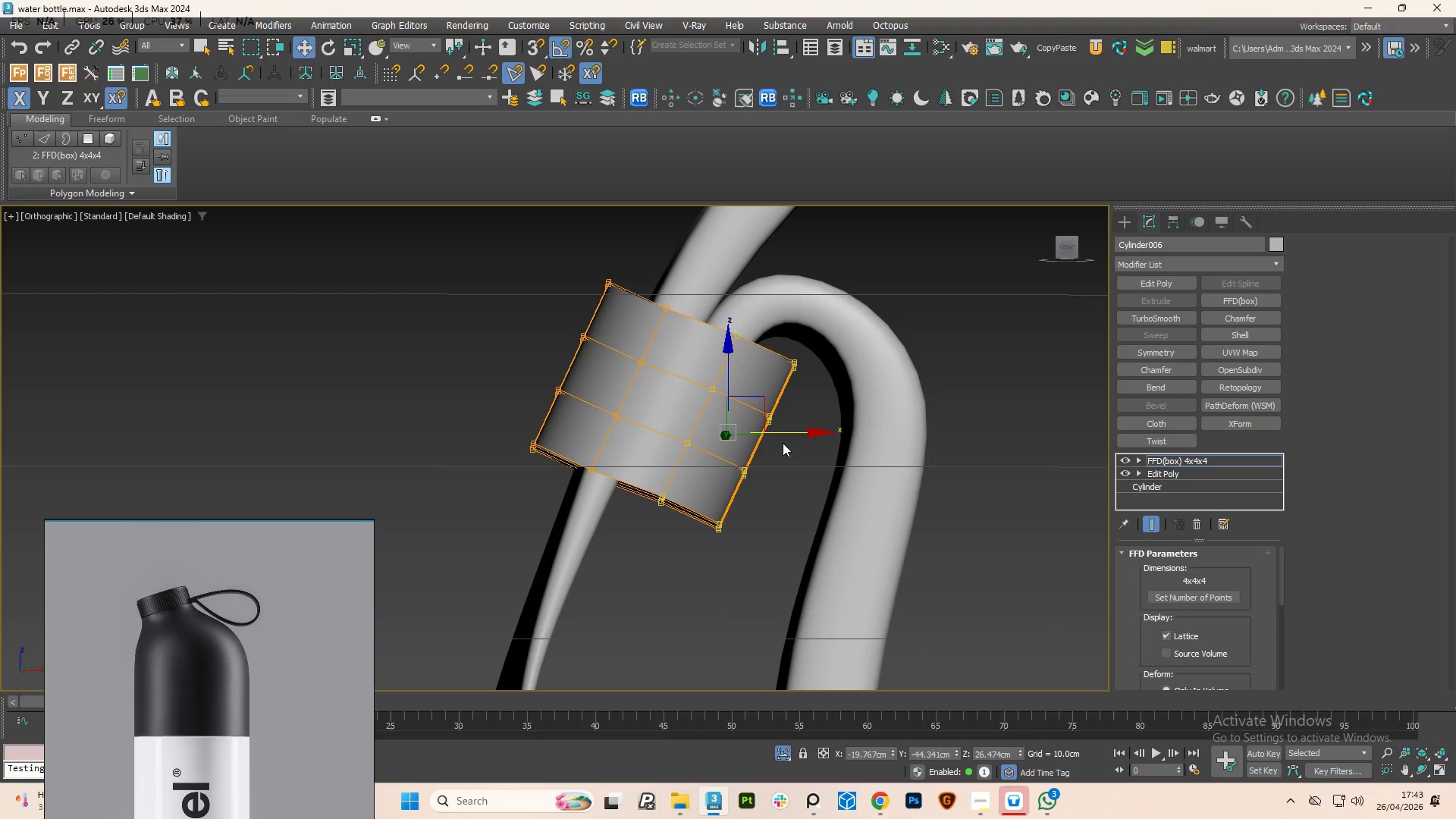 
hold_key(key=AltLeft, duration=6.7)
 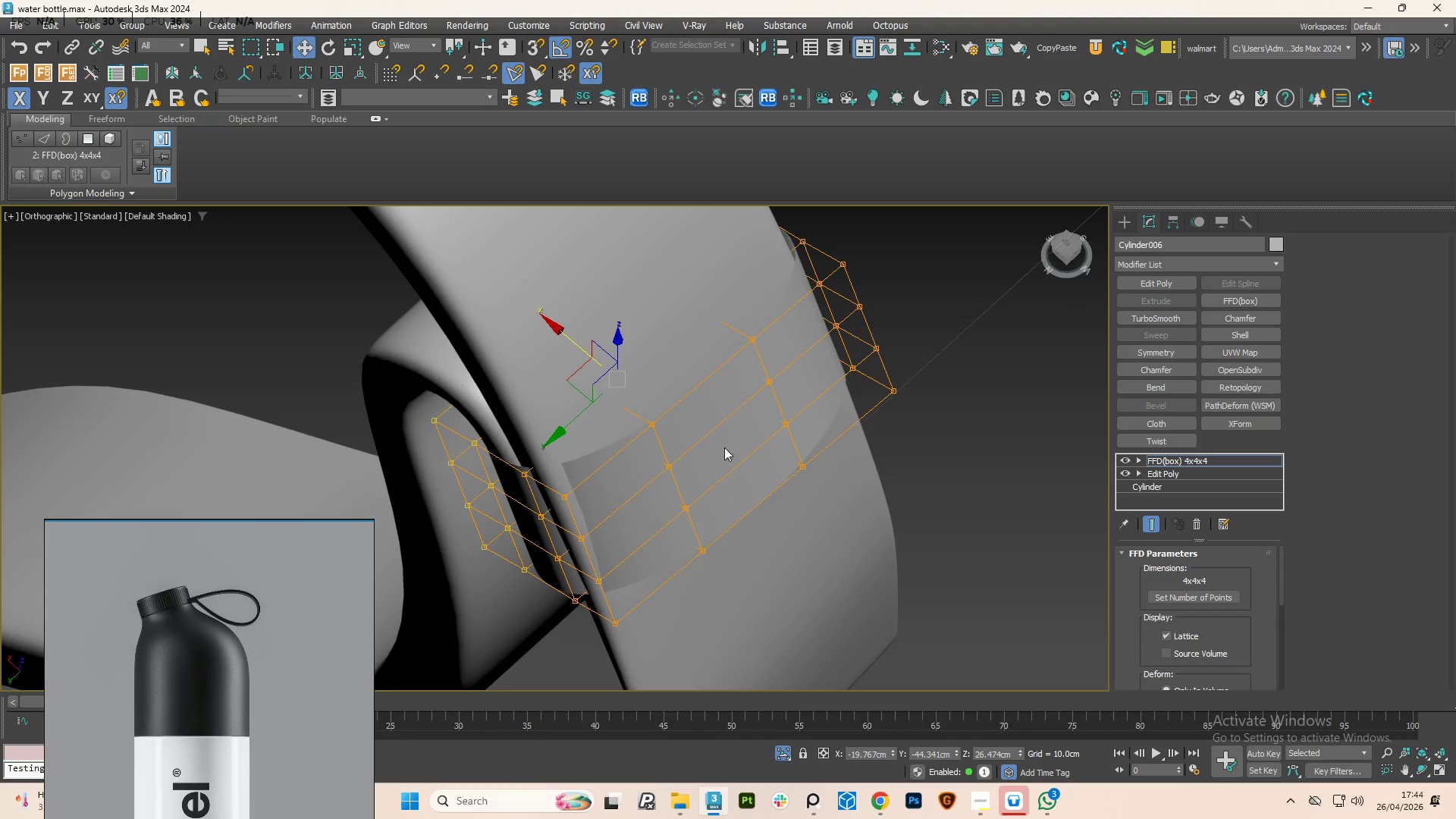 
hold_key(key=AltLeft, duration=2.77)
 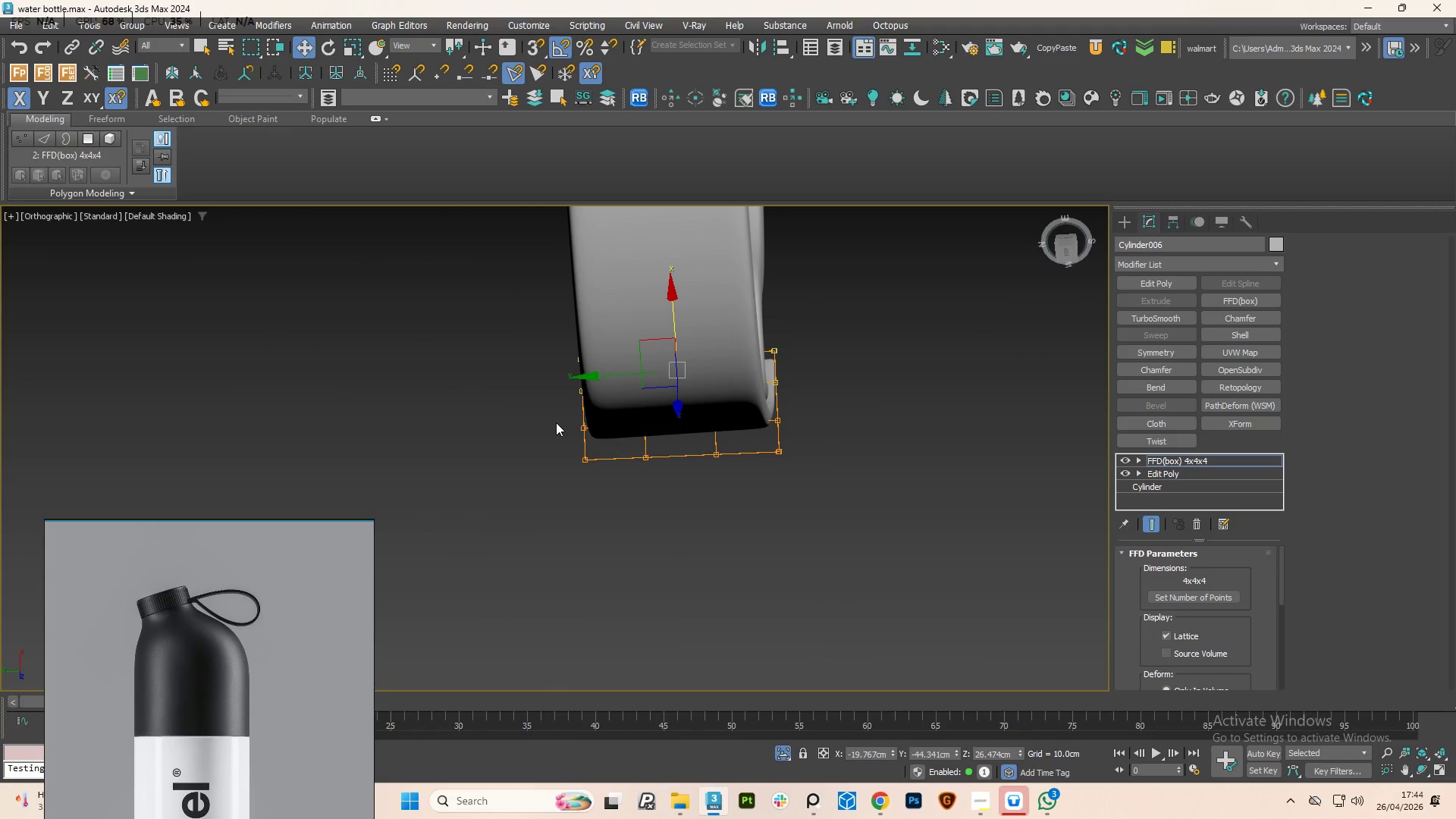 
scroll: coordinate [695, 400], scroll_direction: down, amount: 2.0
 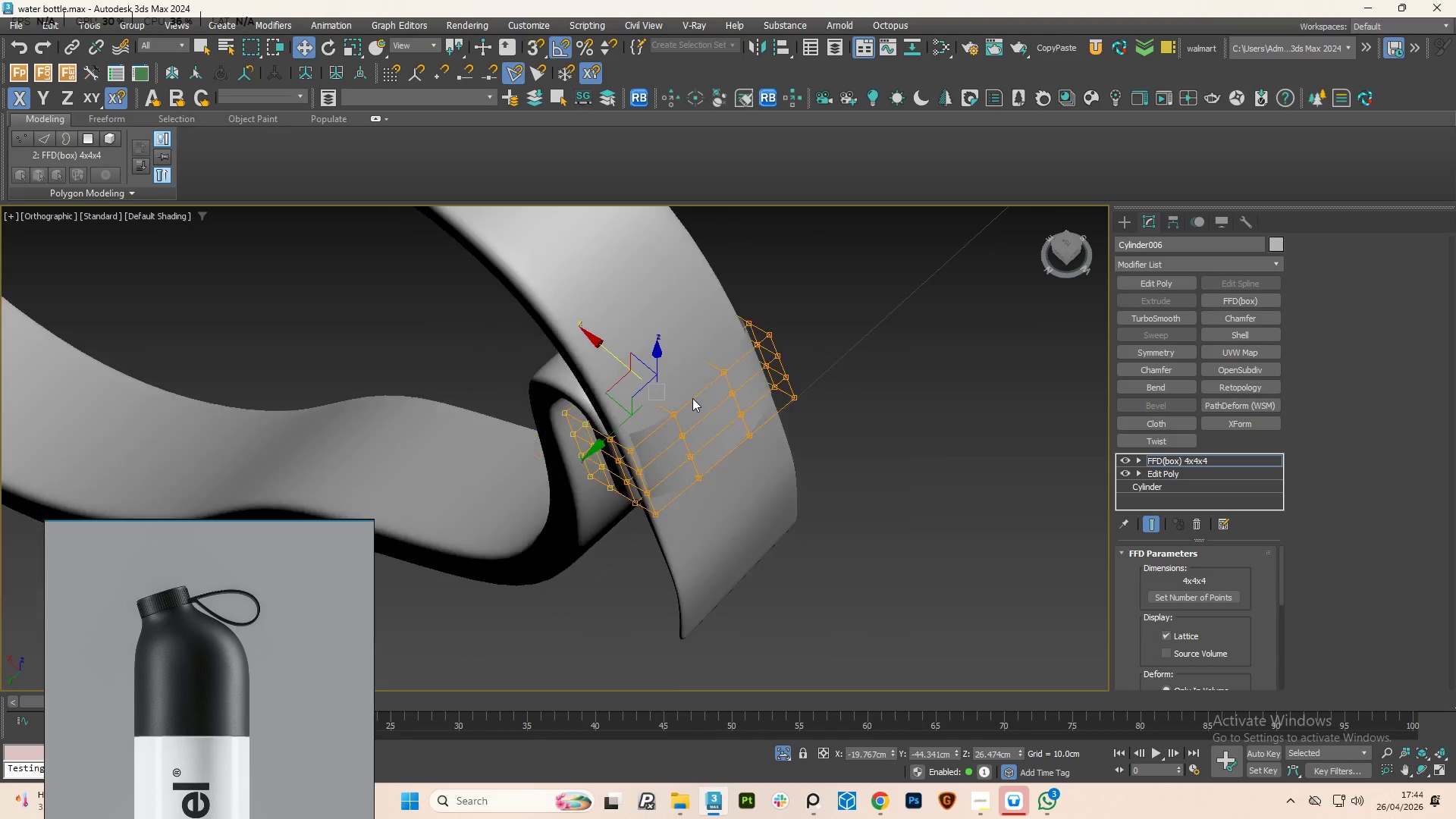 
left_click_drag(start_coordinate=[556, 422], to_coordinate=[604, 485])
 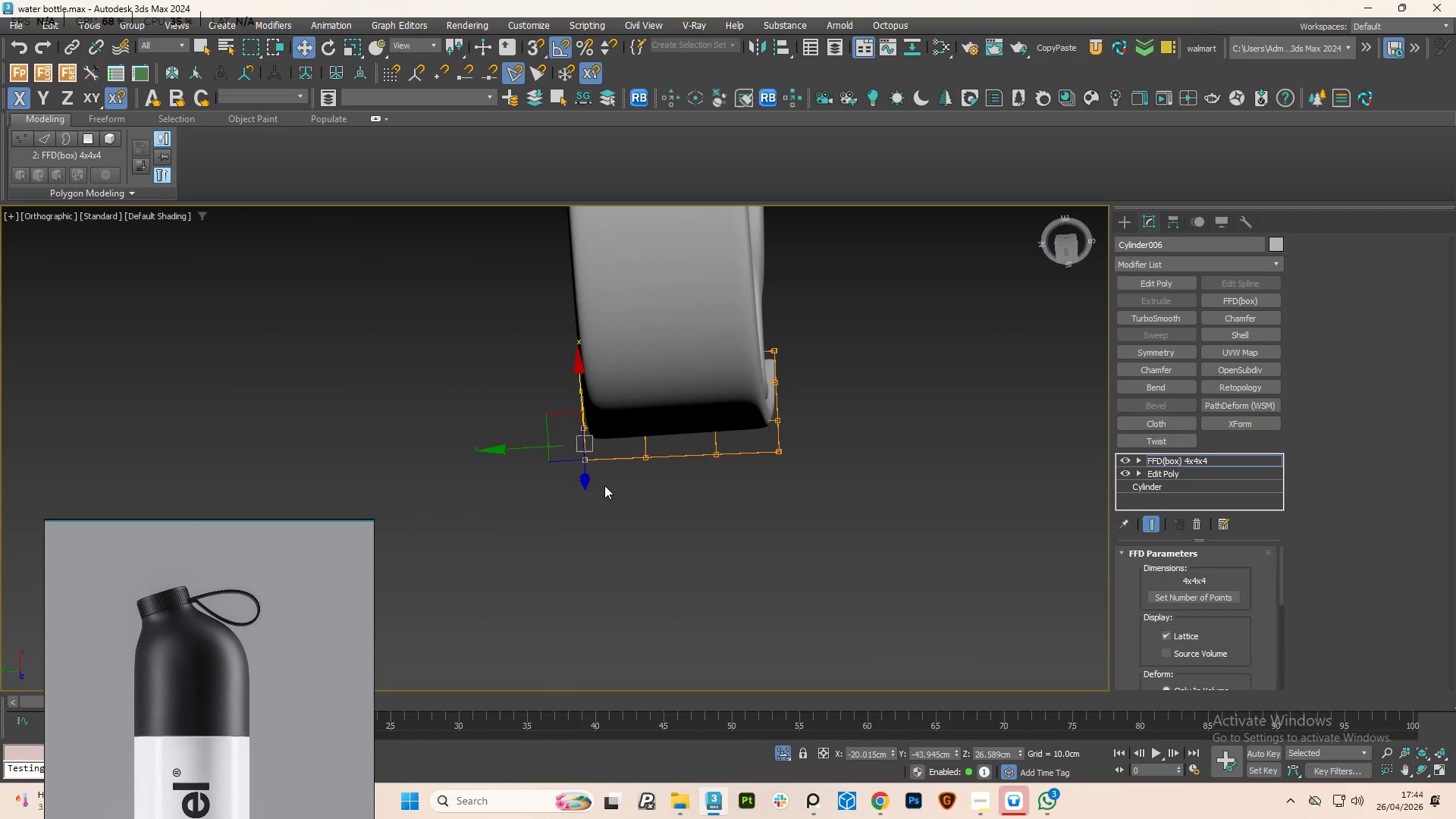 
hold_key(key=AltLeft, duration=1.25)
 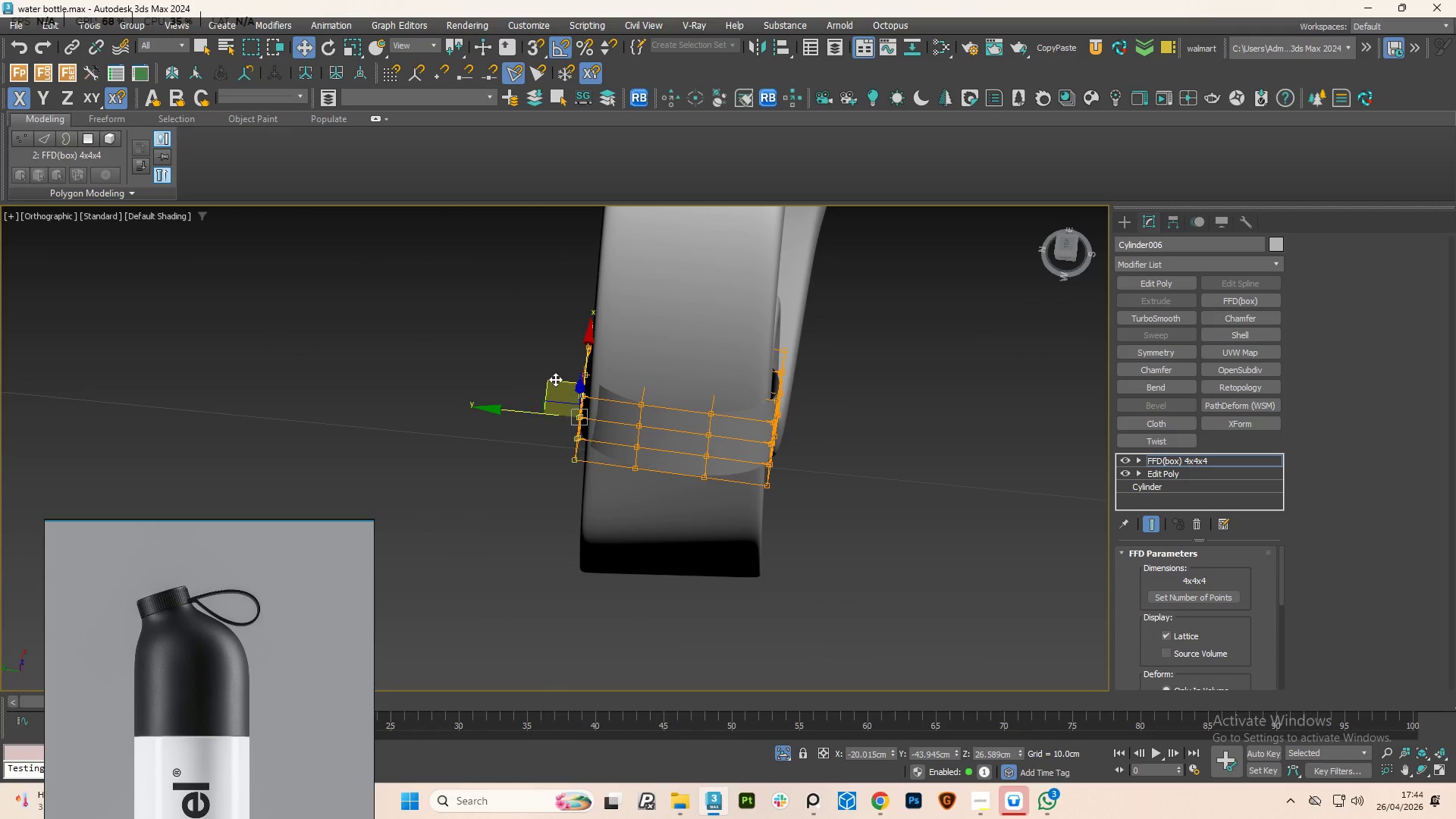 
left_click_drag(start_coordinate=[555, 379], to_coordinate=[549, 388])
 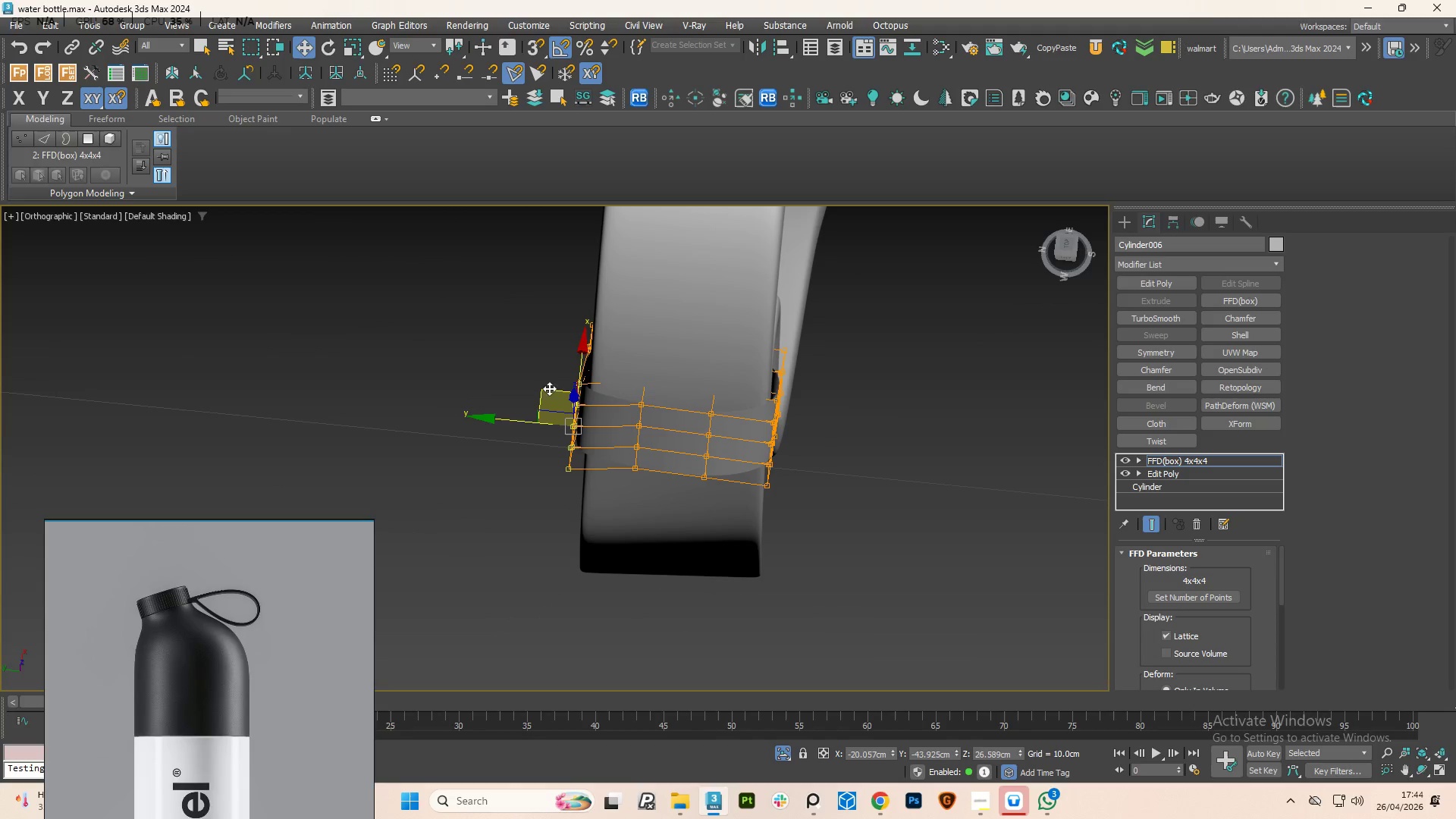 
hold_key(key=AltLeft, duration=1.28)
 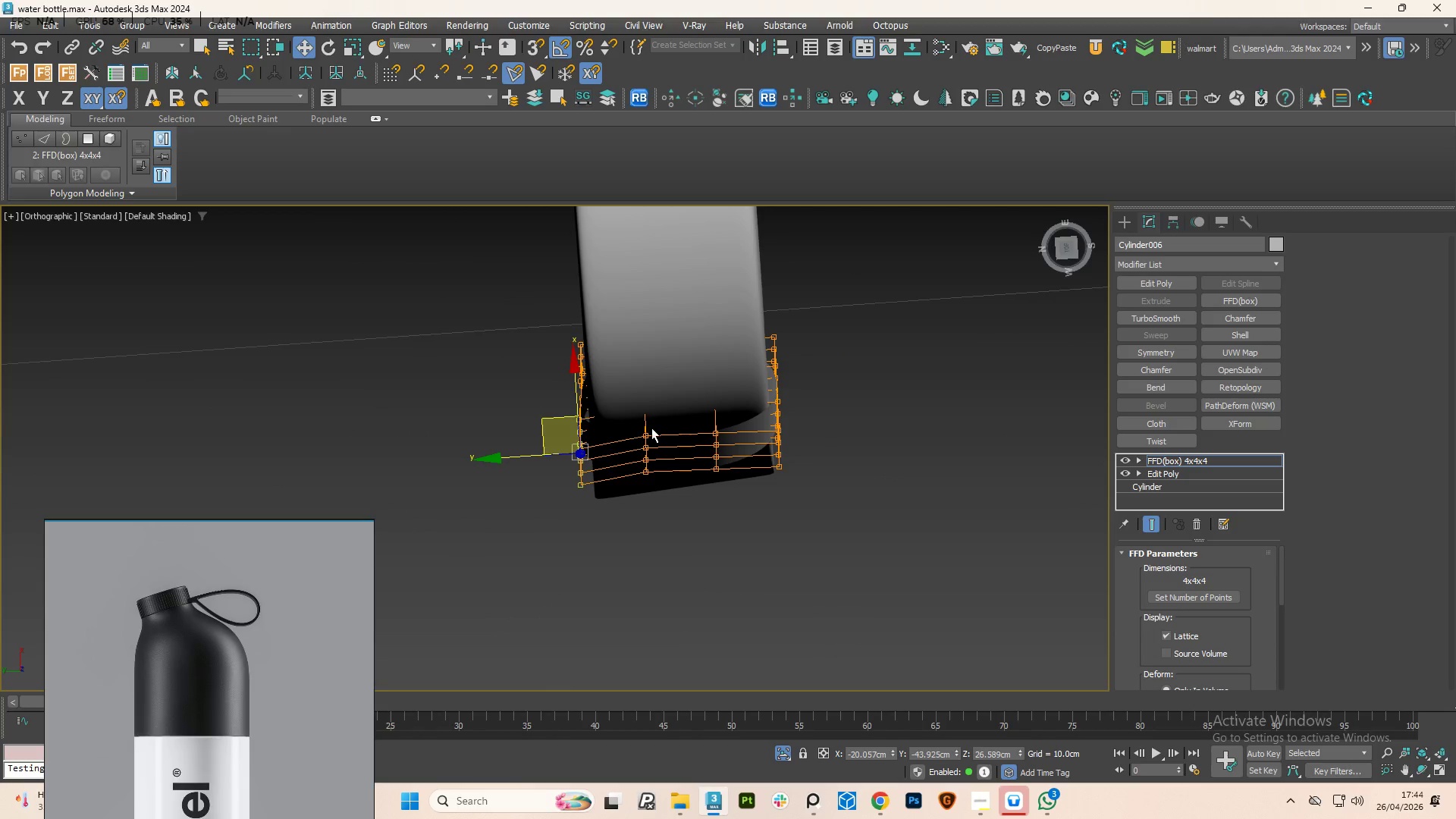 
hold_key(key=AltLeft, duration=2.89)
 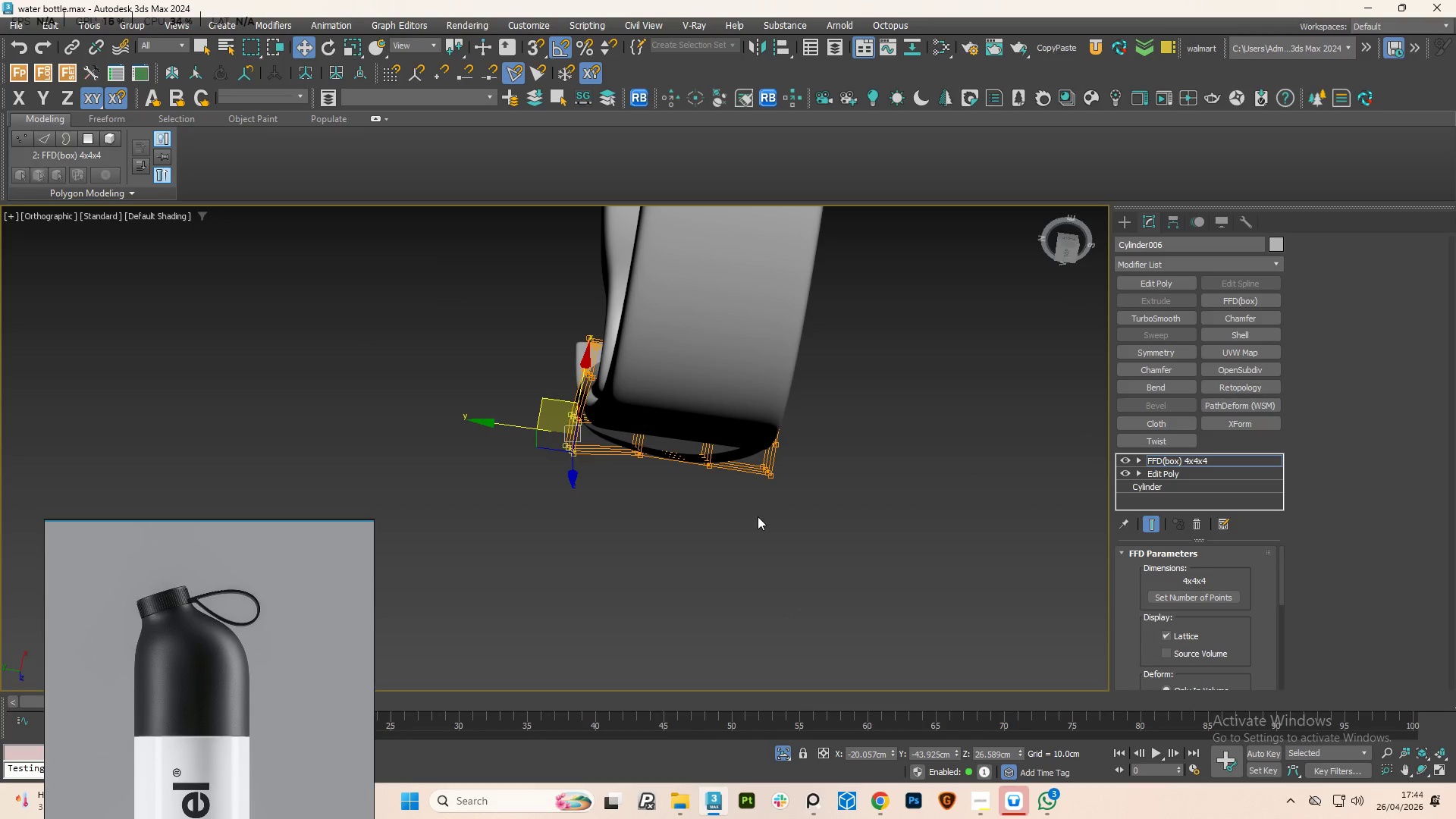 
left_click_drag(start_coordinate=[758, 516], to_coordinate=[624, 437])
 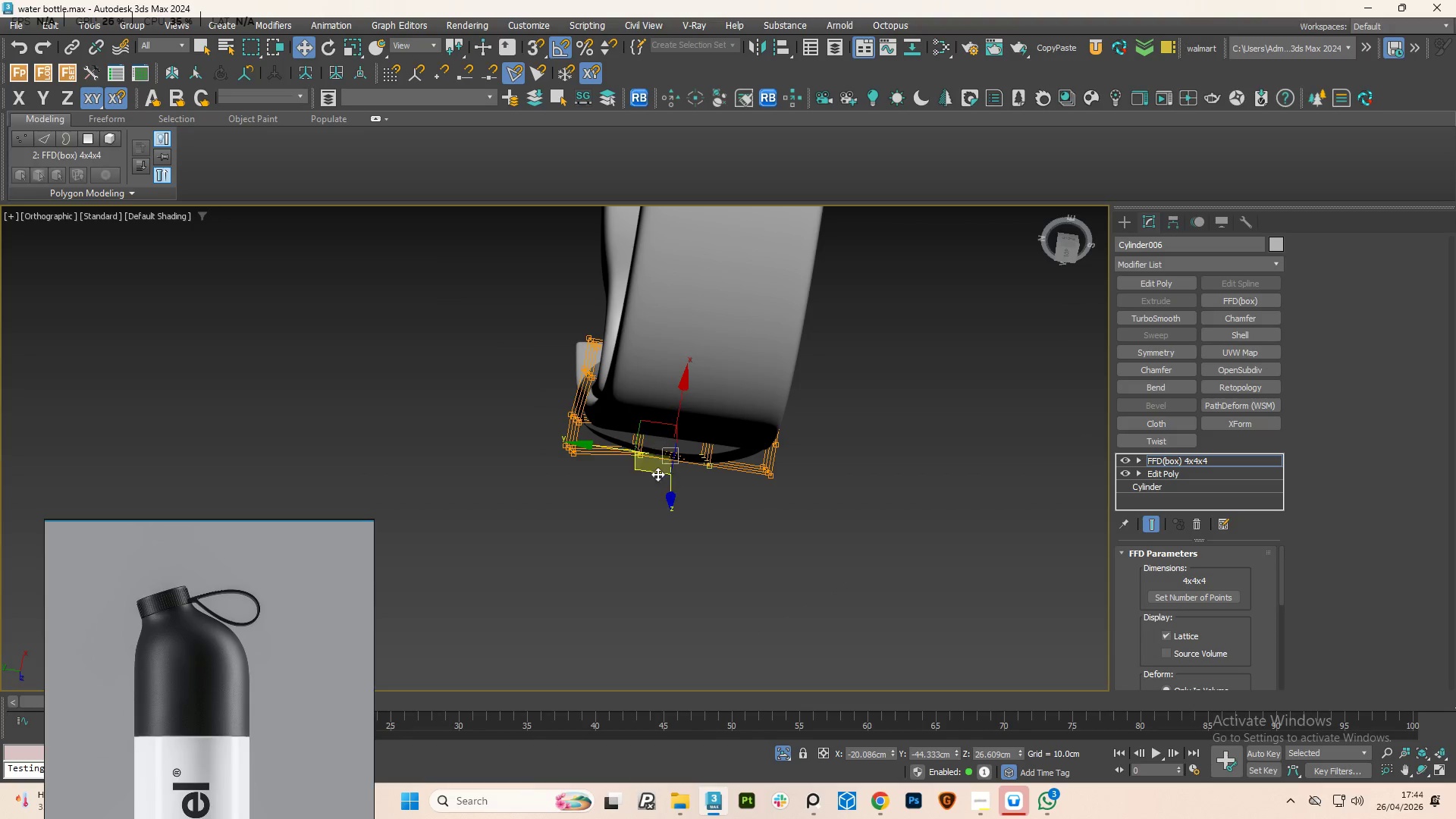 
hold_key(key=AltLeft, duration=0.86)
 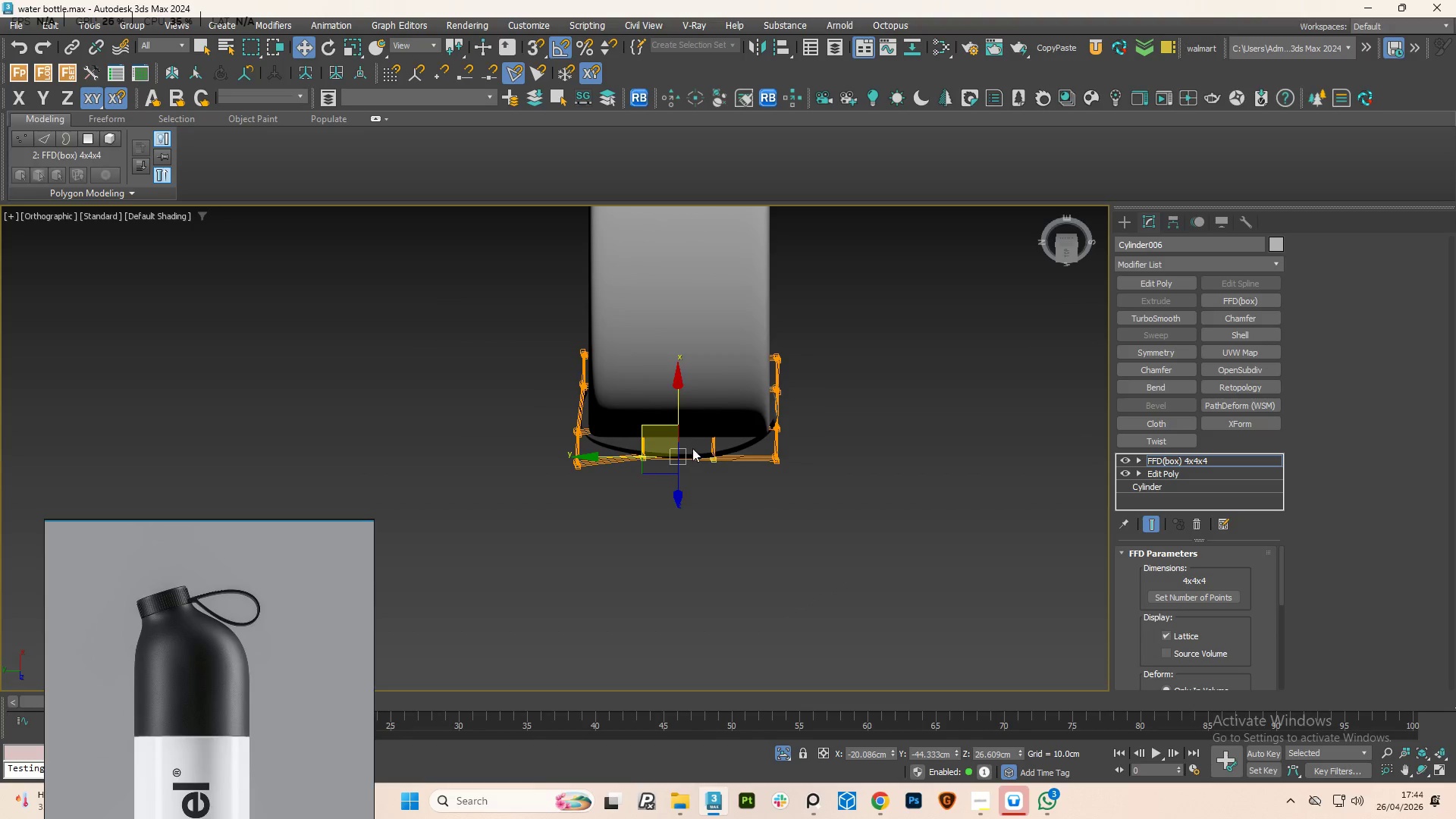 
scroll: coordinate [689, 444], scroll_direction: up, amount: 2.0